 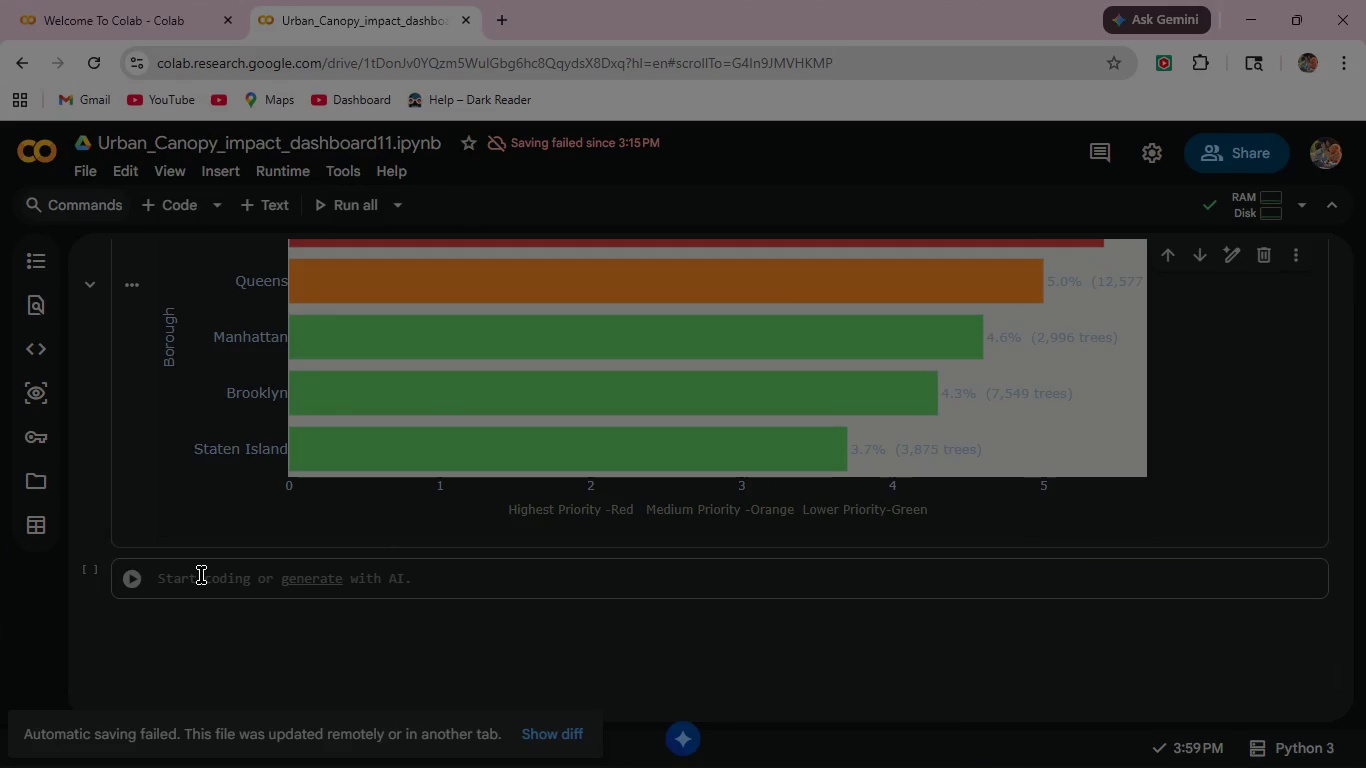 
left_click([262, 208])
 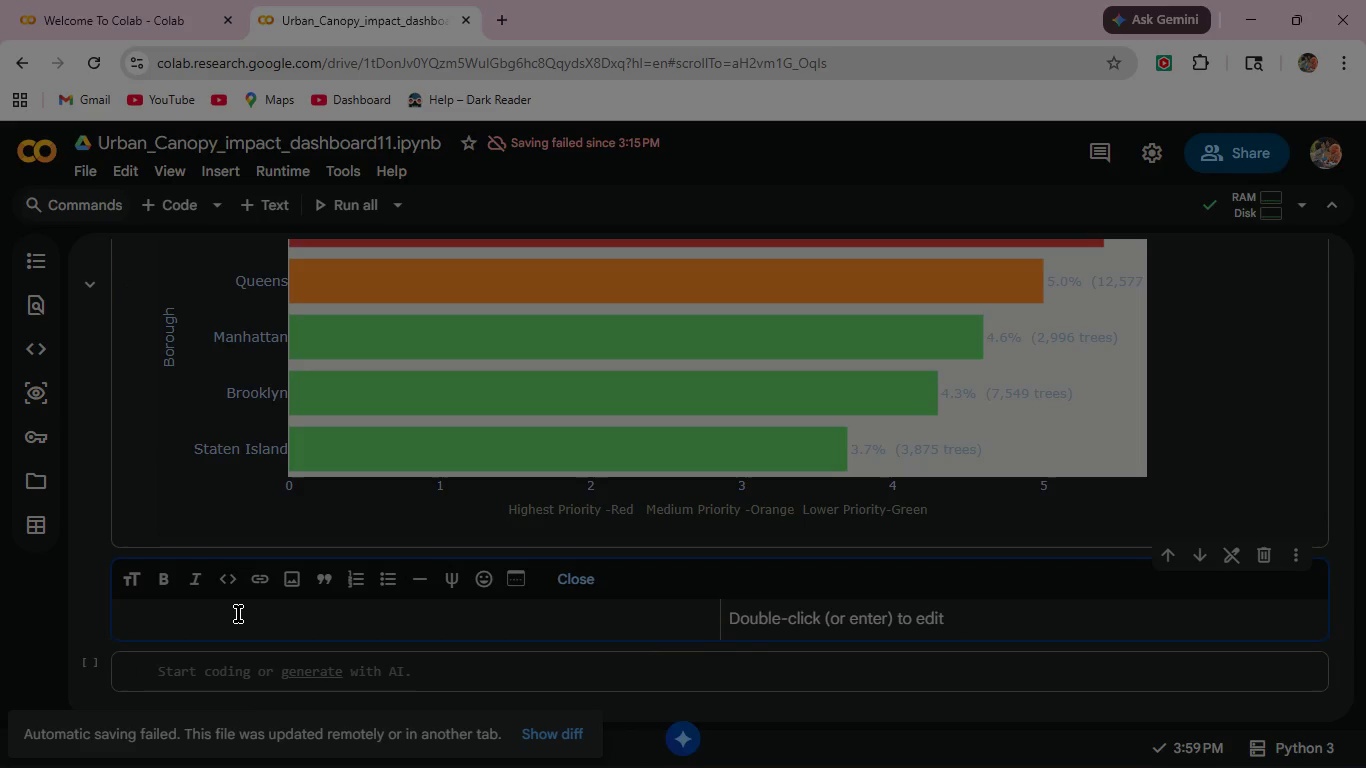 
type(# Step 7 )
 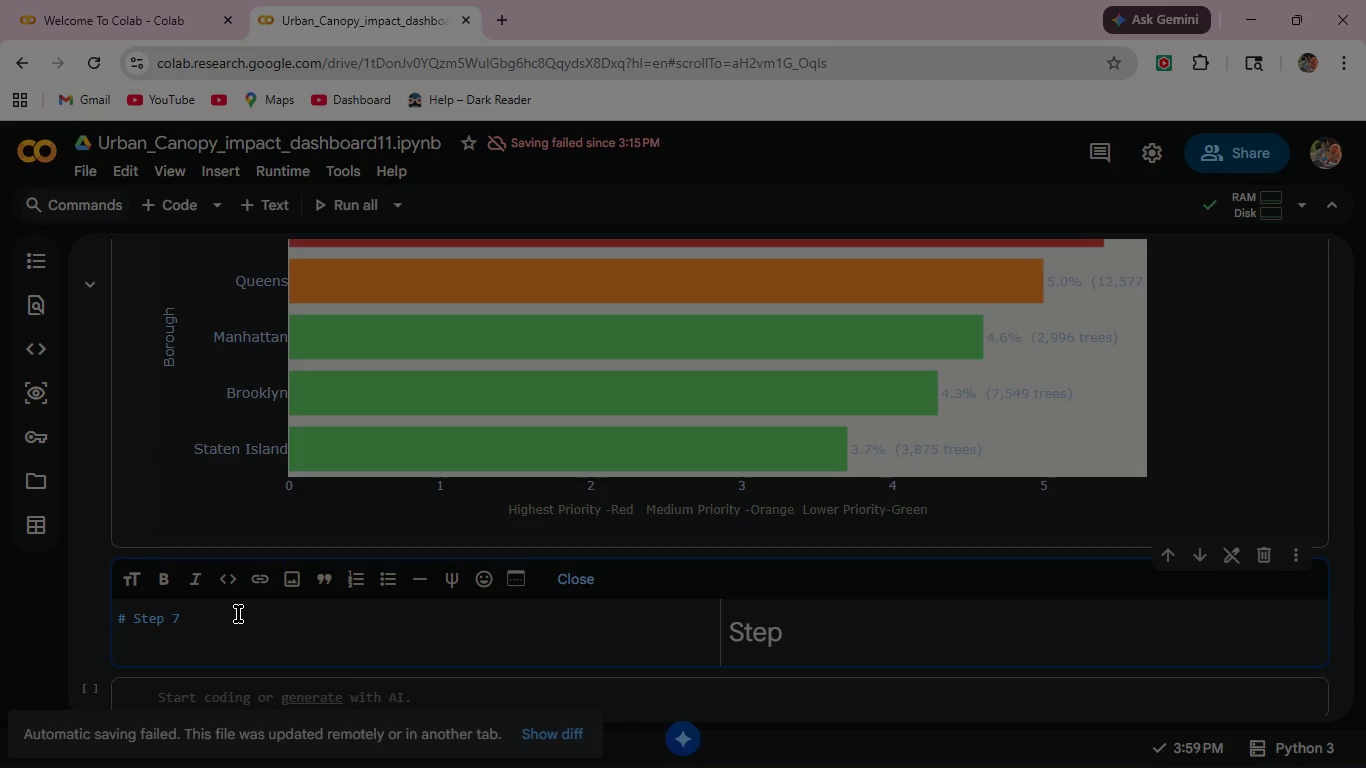 
wait(14.14)
 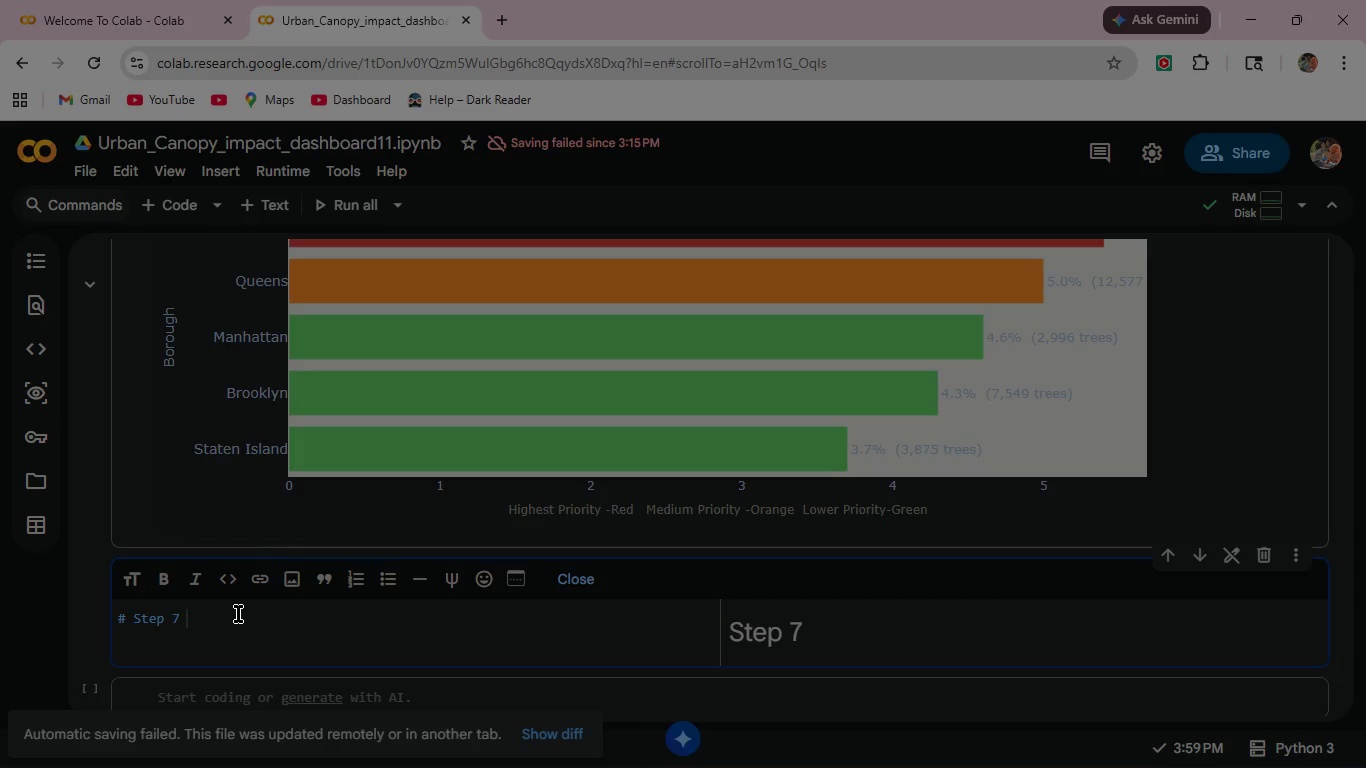 
type(-Tree Health distribution by Borough)
 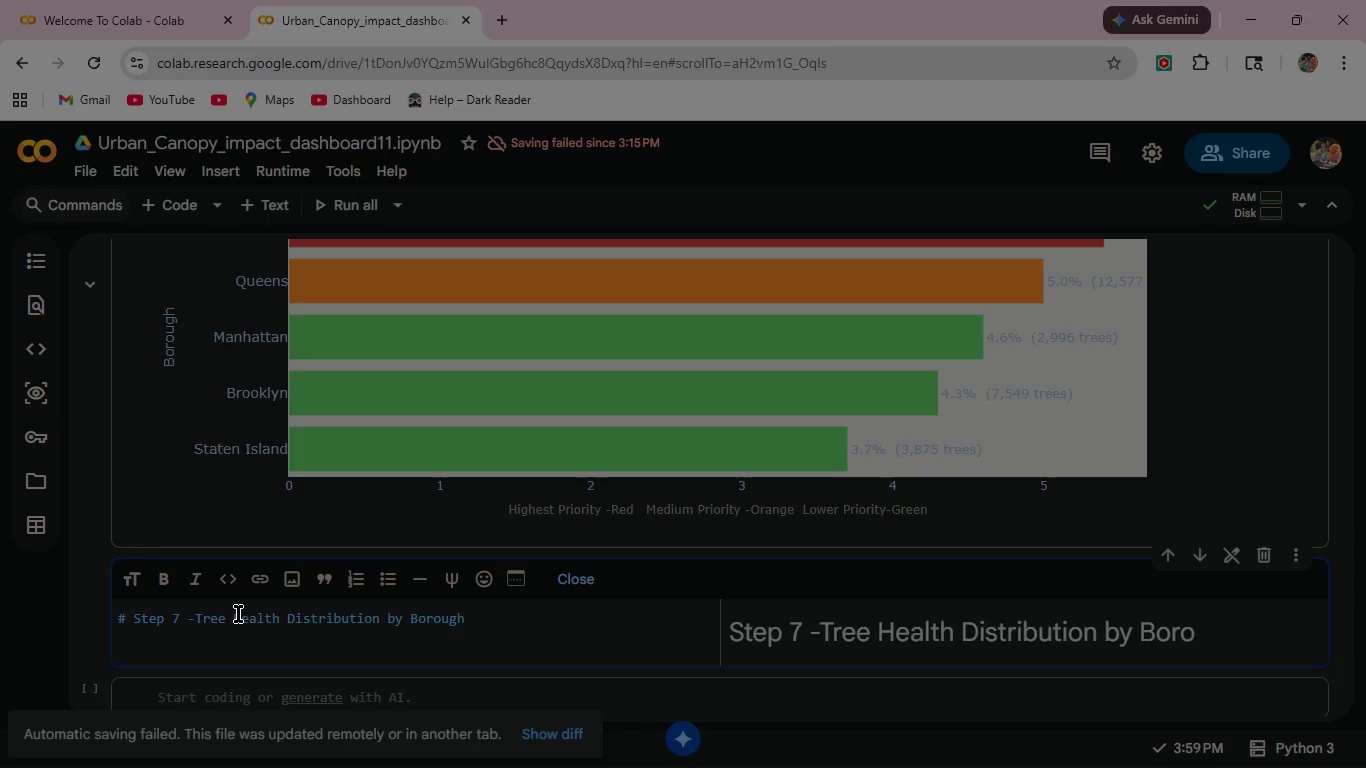 
scroll: coordinate [508, 274], scroll_direction: down, amount: 2.0
 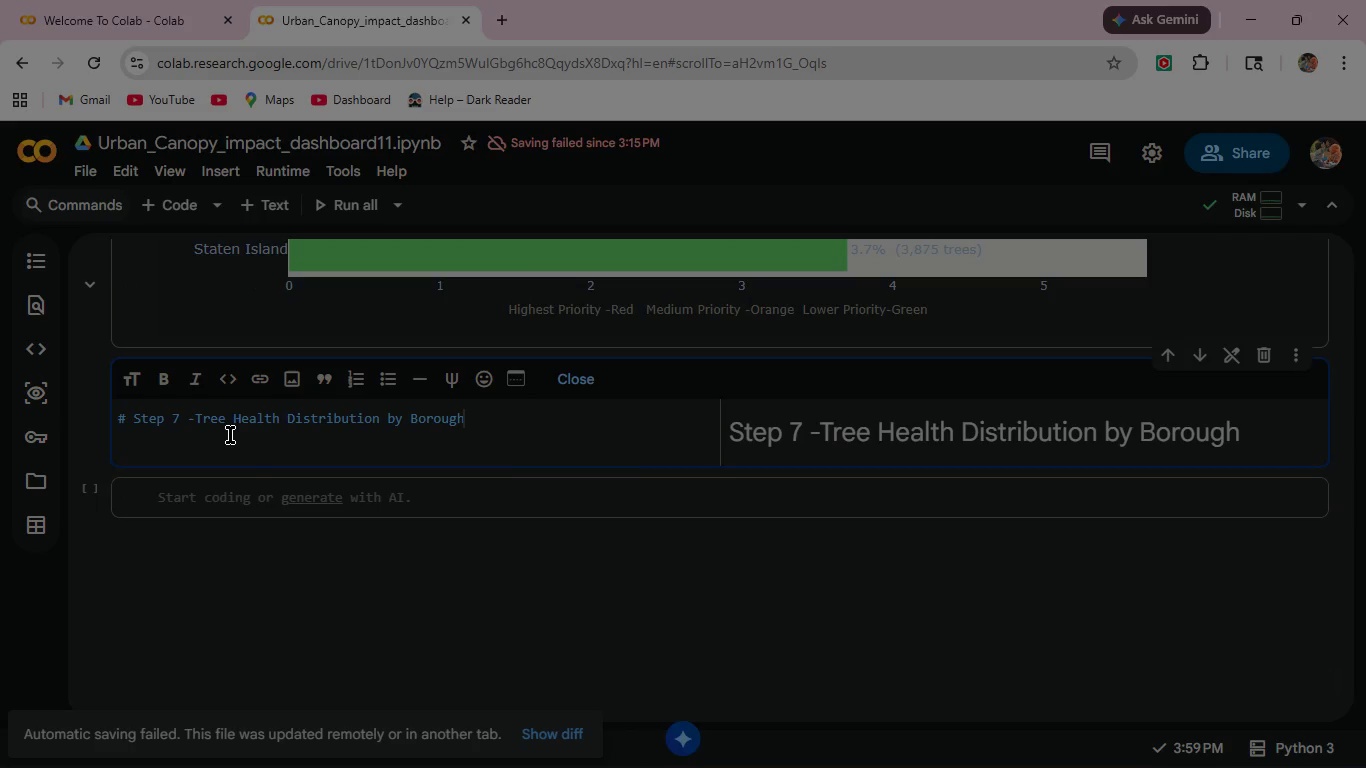 
wait(5.49)
 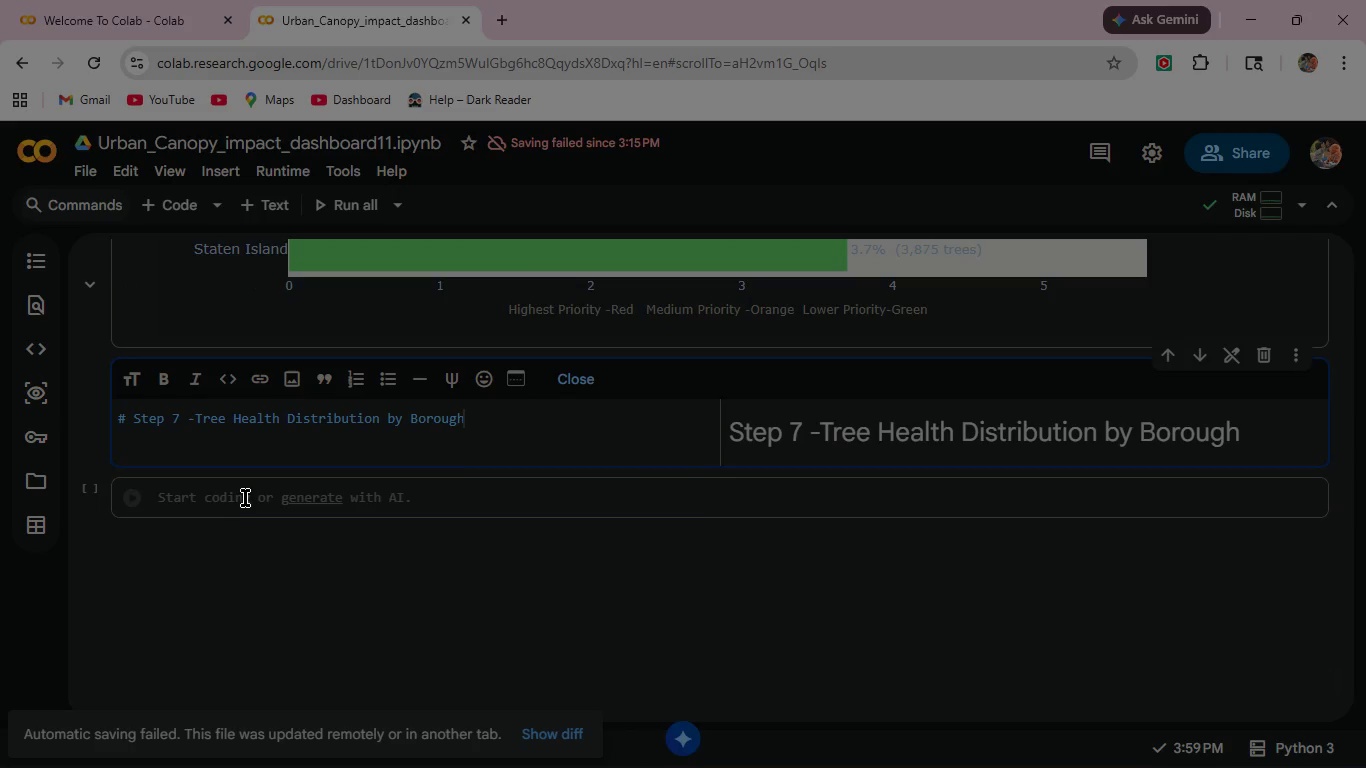 
key(Enter)
 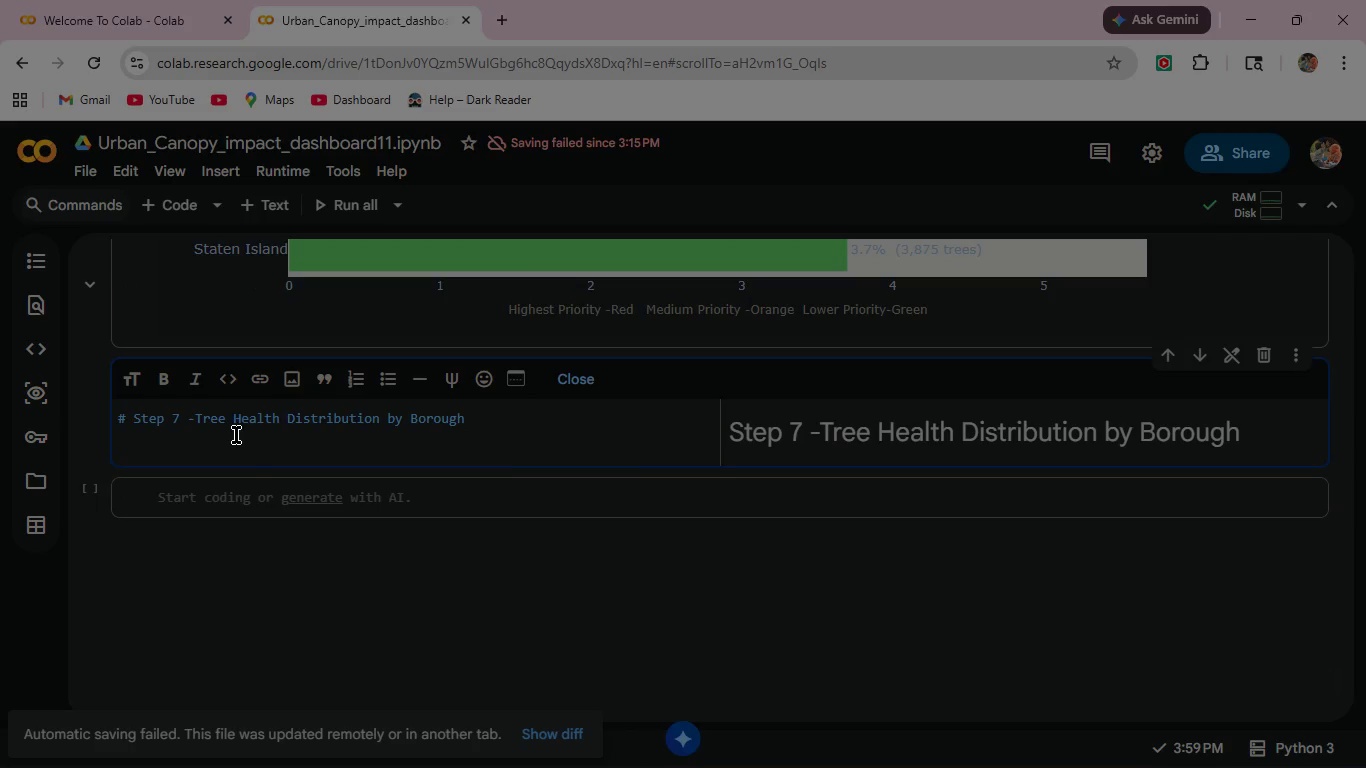 
type( Stacked bar showing Good /Fair / Poor /Dead Bre)
key(Backspace)
key(Backspace)
key(Backspace)
type(breakdown )
 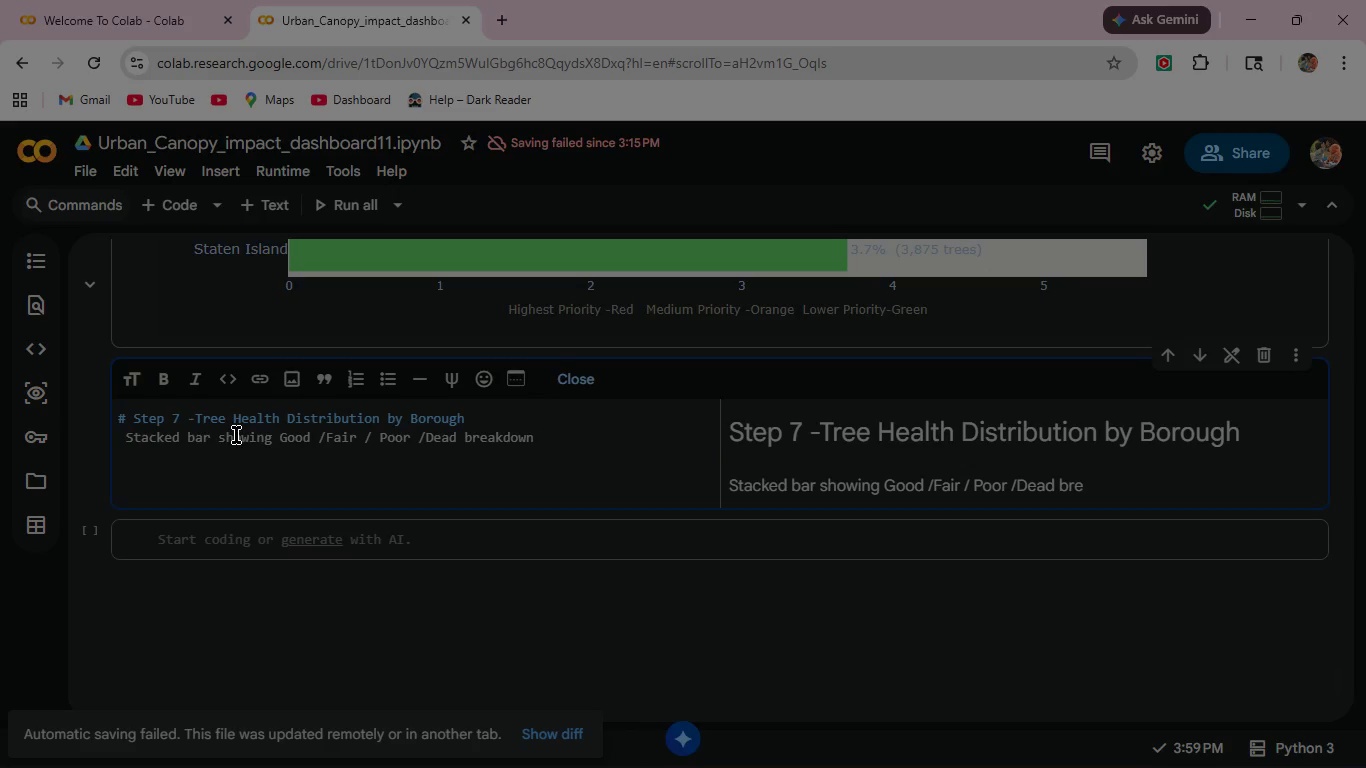 
left_click_drag(start_coordinate=[126, 436], to_coordinate=[543, 447])
 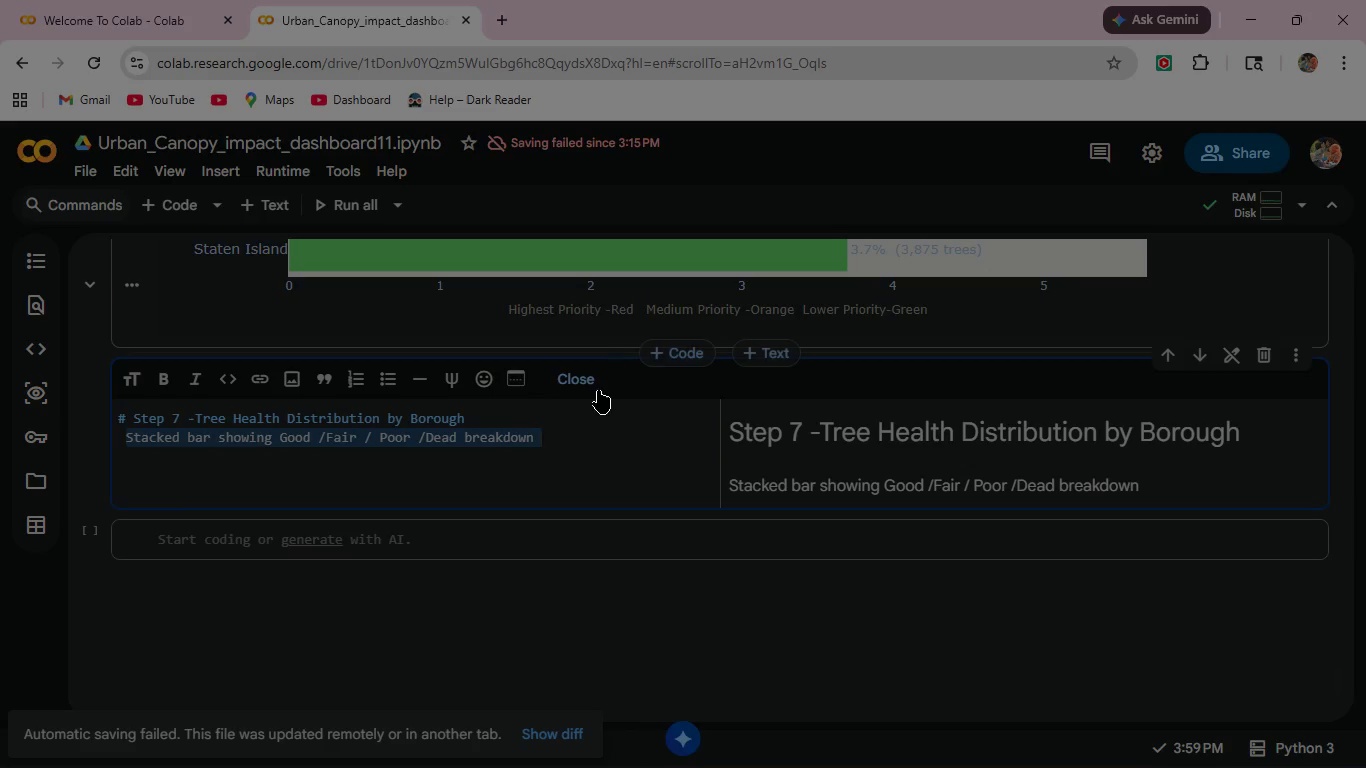 
left_click([583, 378])
 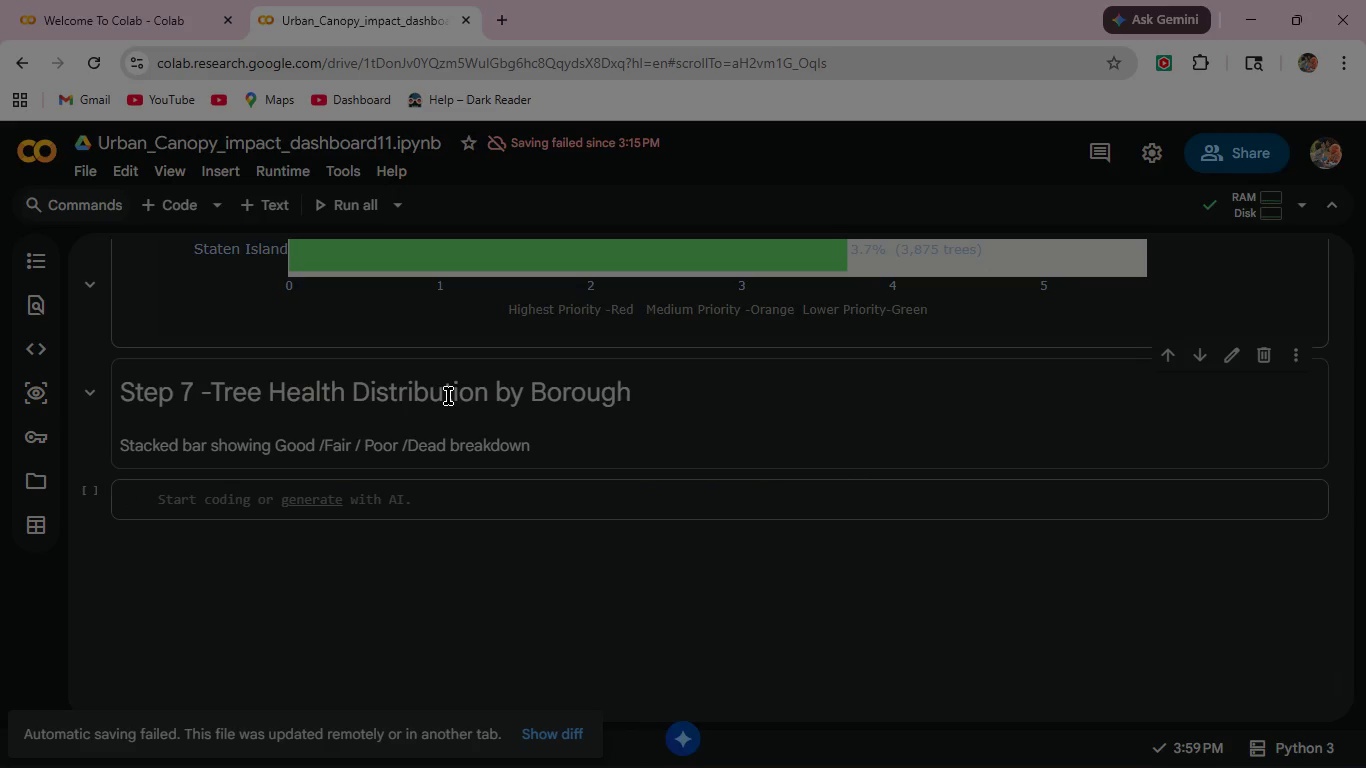 
wait(9.56)
 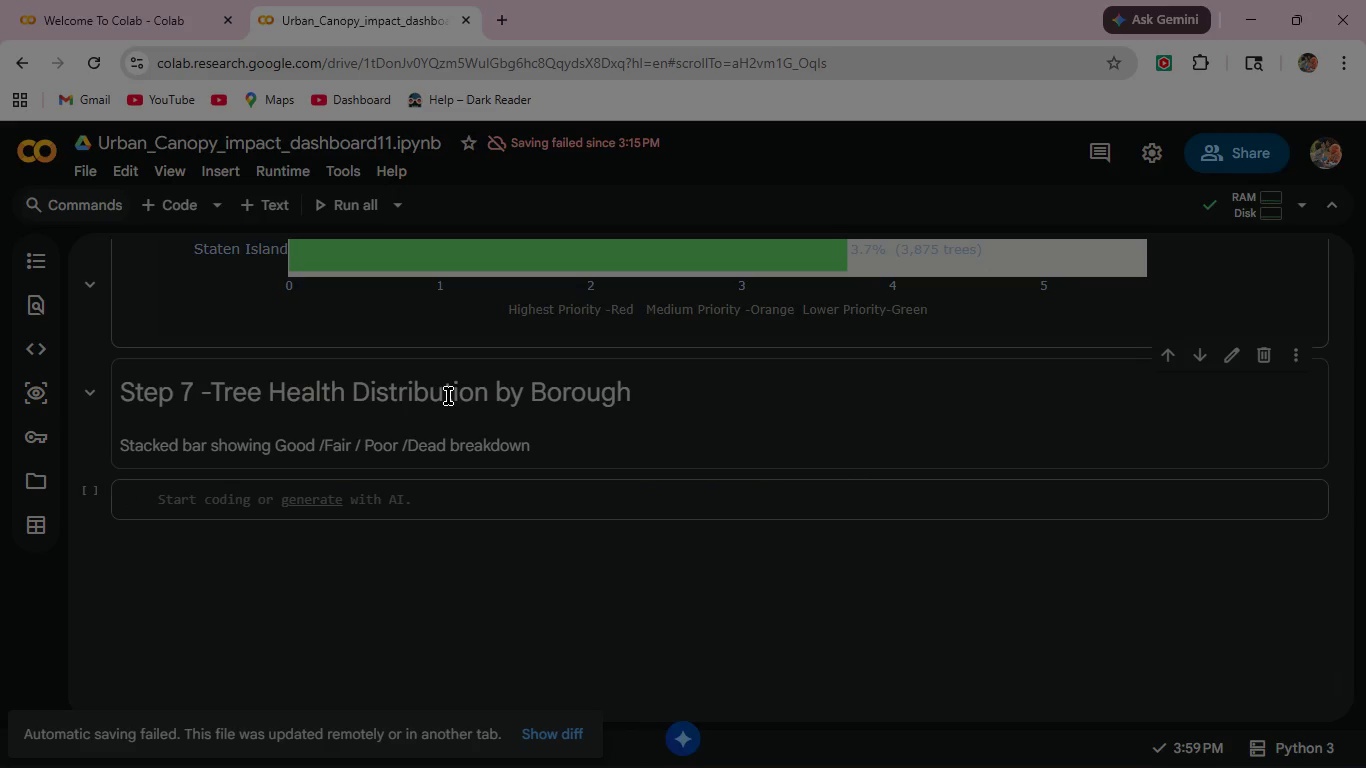 
type(#---Stacked 100)
 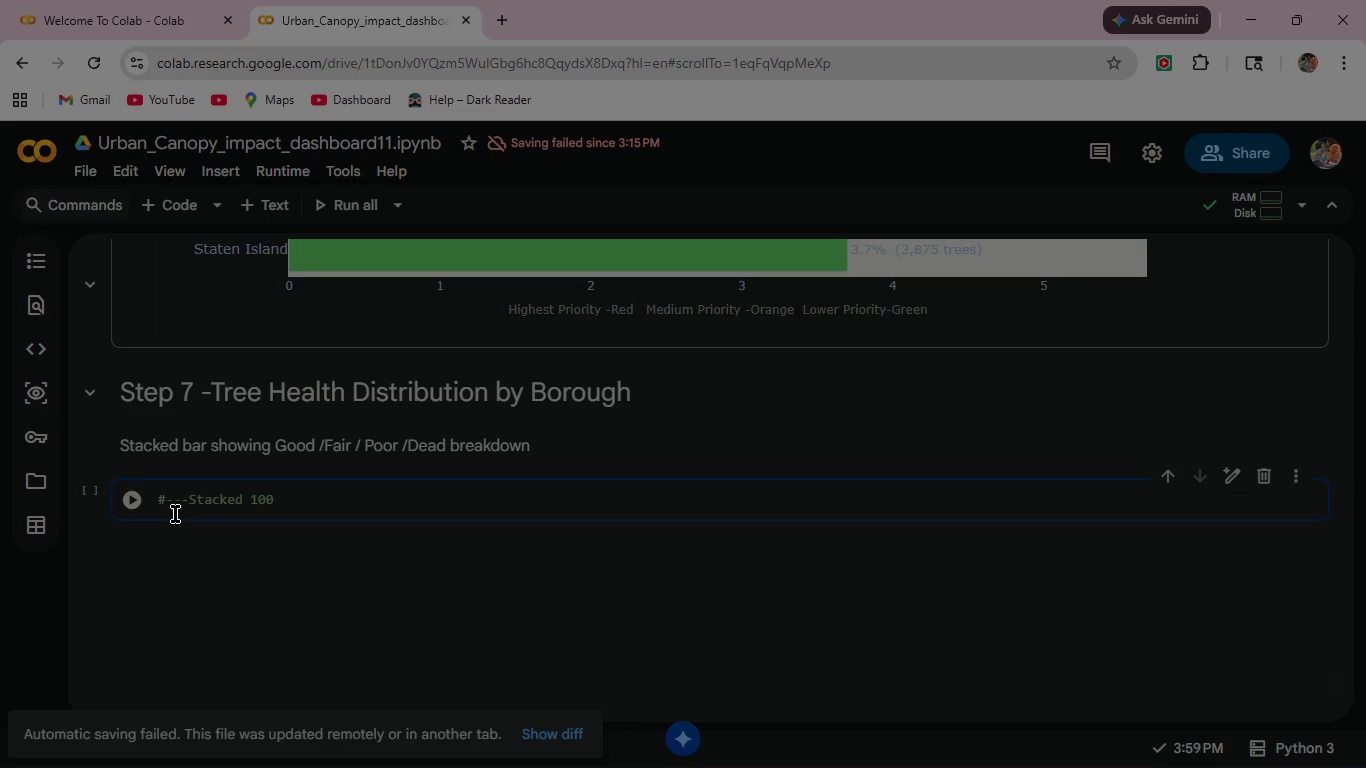 
wait(9.61)
 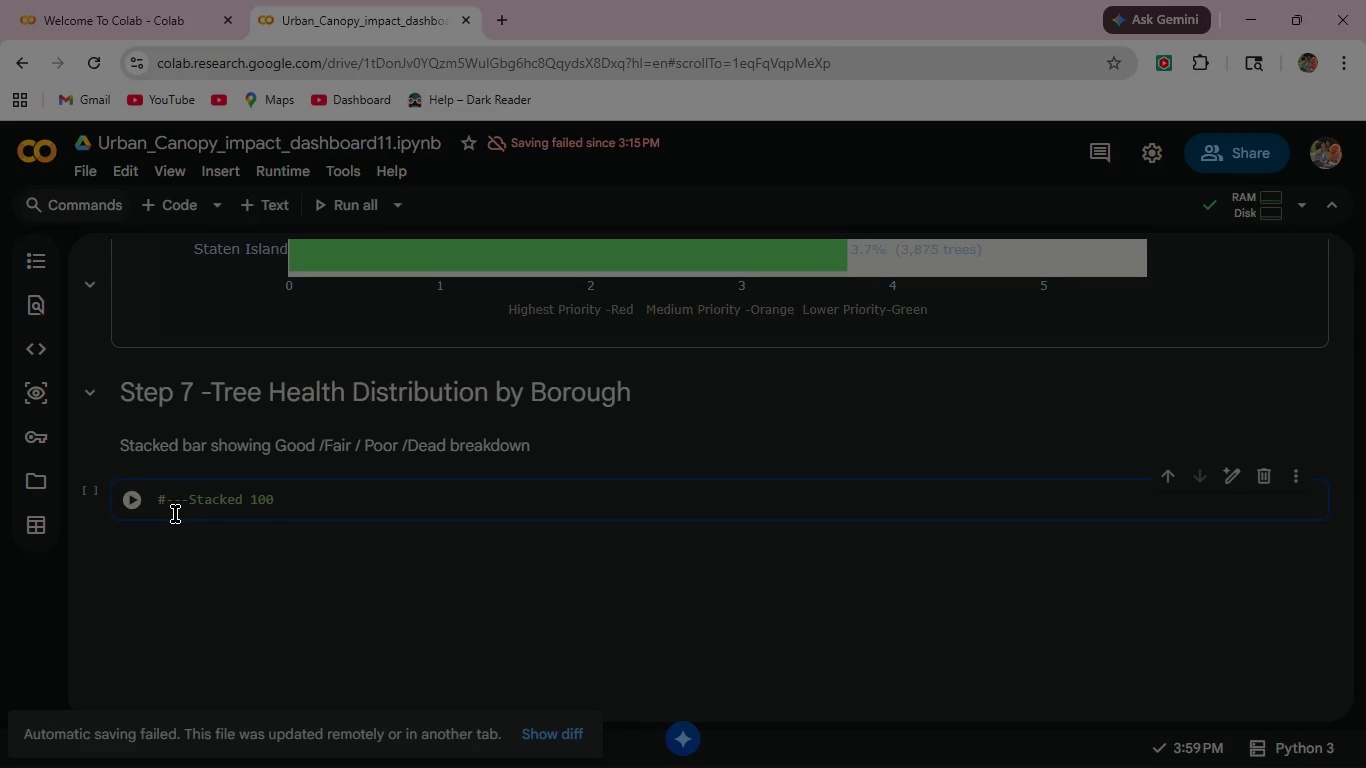 
type(% bar -- Health breakdown per borough )
 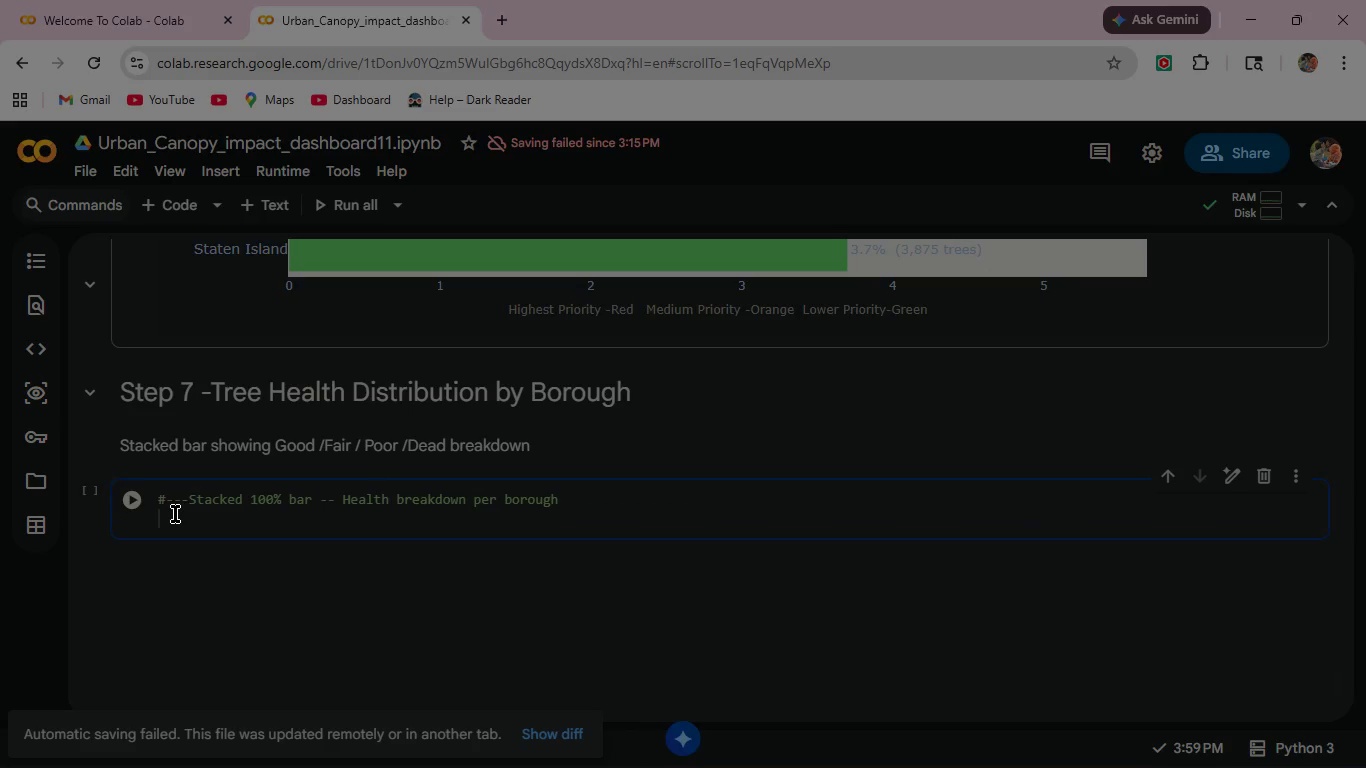 
 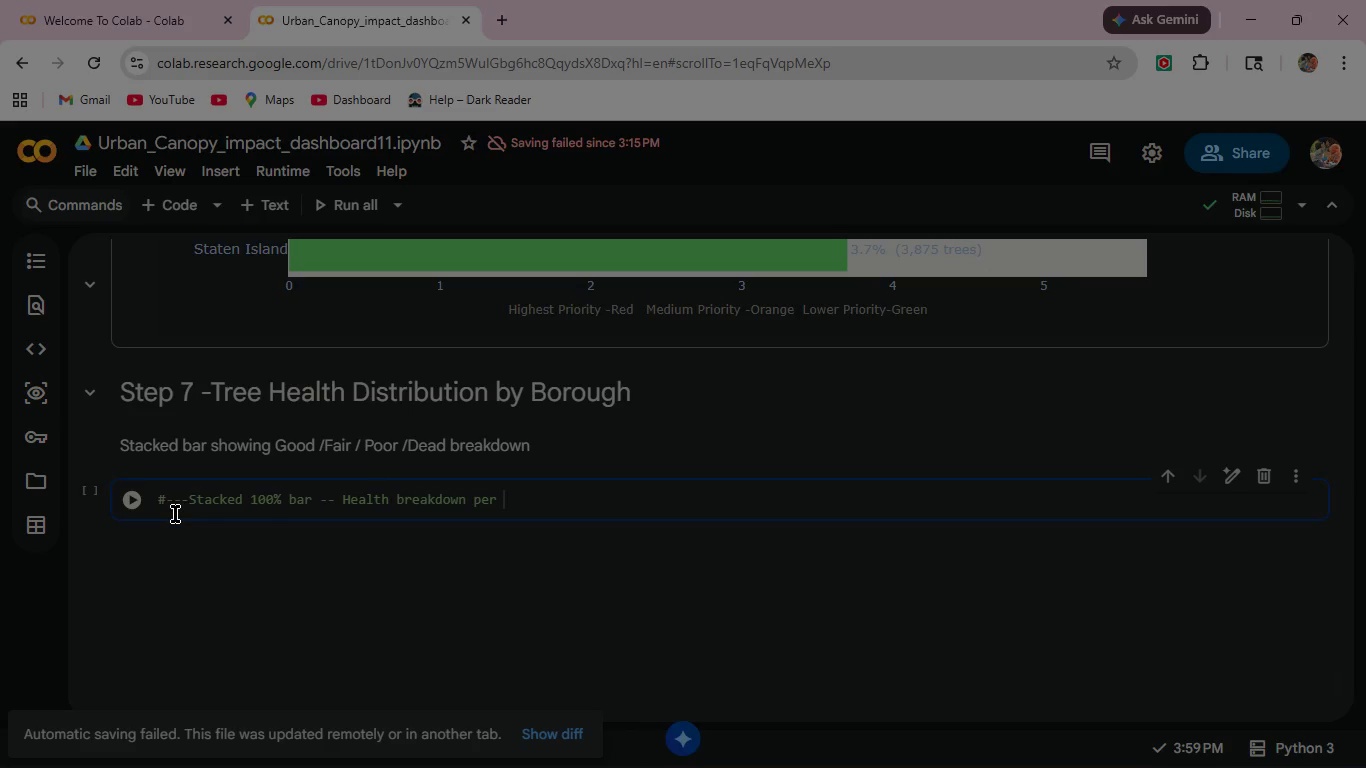 
key(Enter)
 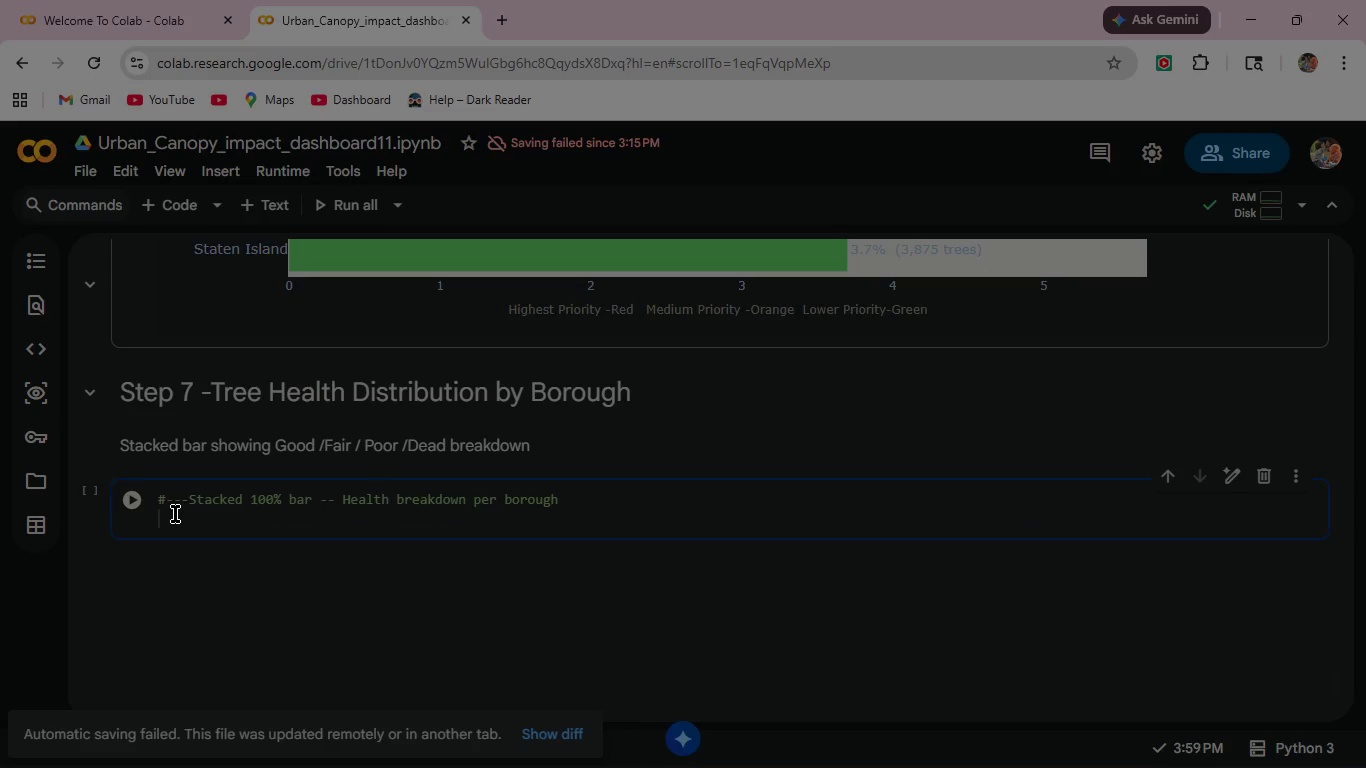 
key(Enter)
 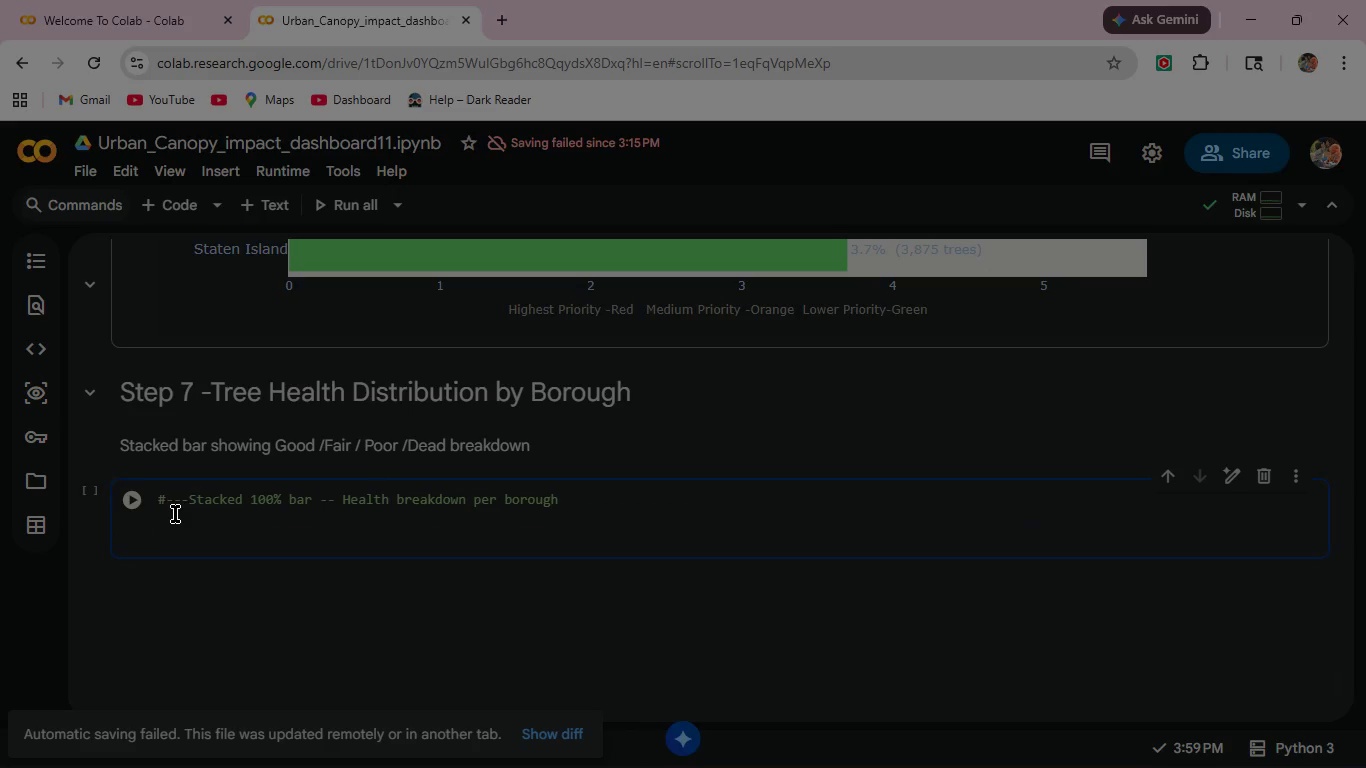 
type(health_melt = bor)
 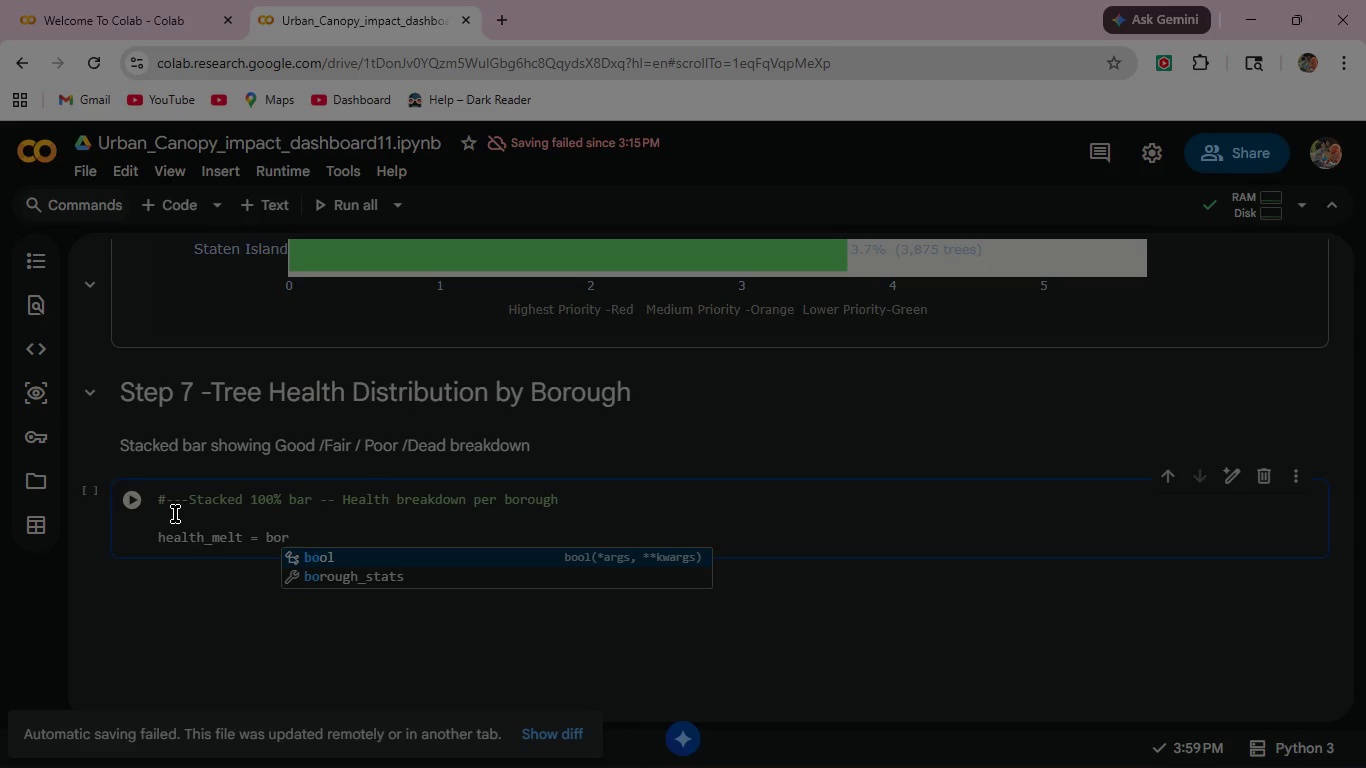 
key(Enter)
 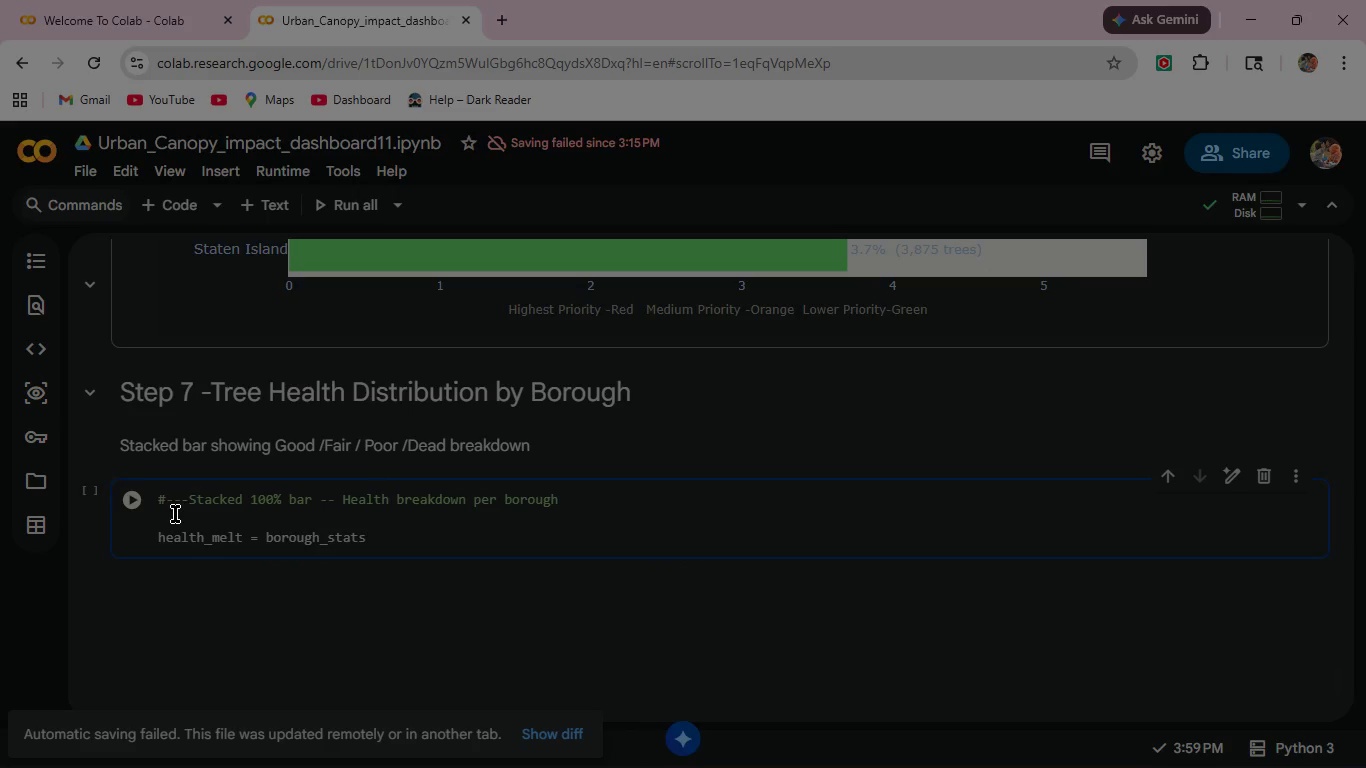 
type([['borough)
 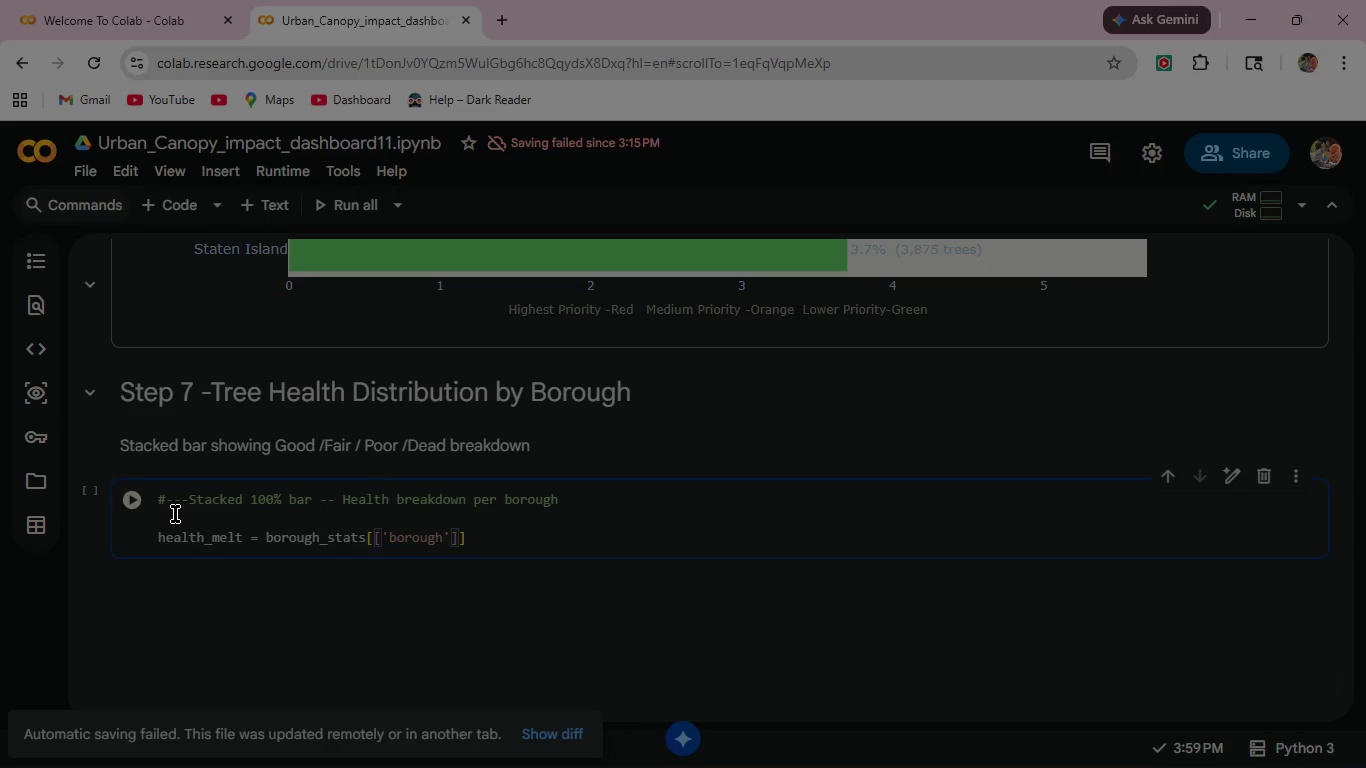 
key(ArrowRight)
 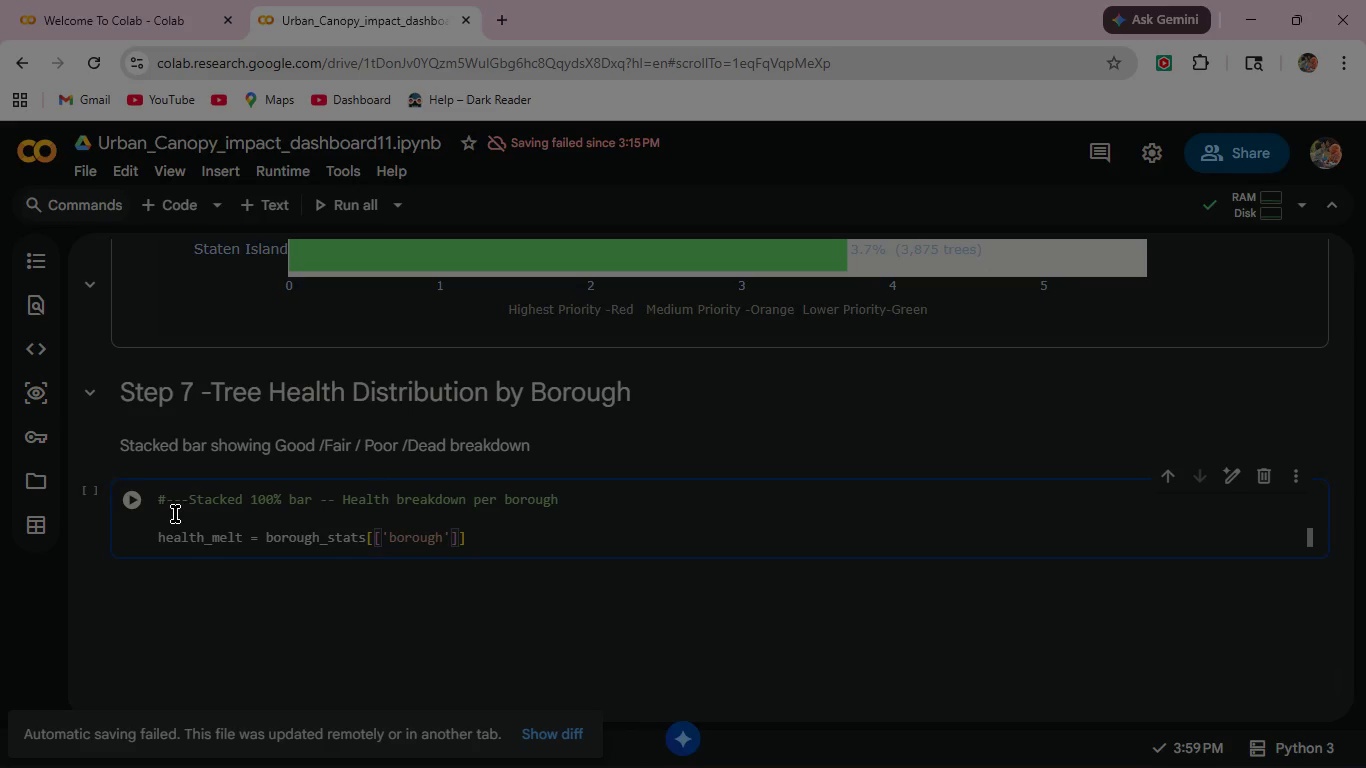 
type(, 'pct_good)
 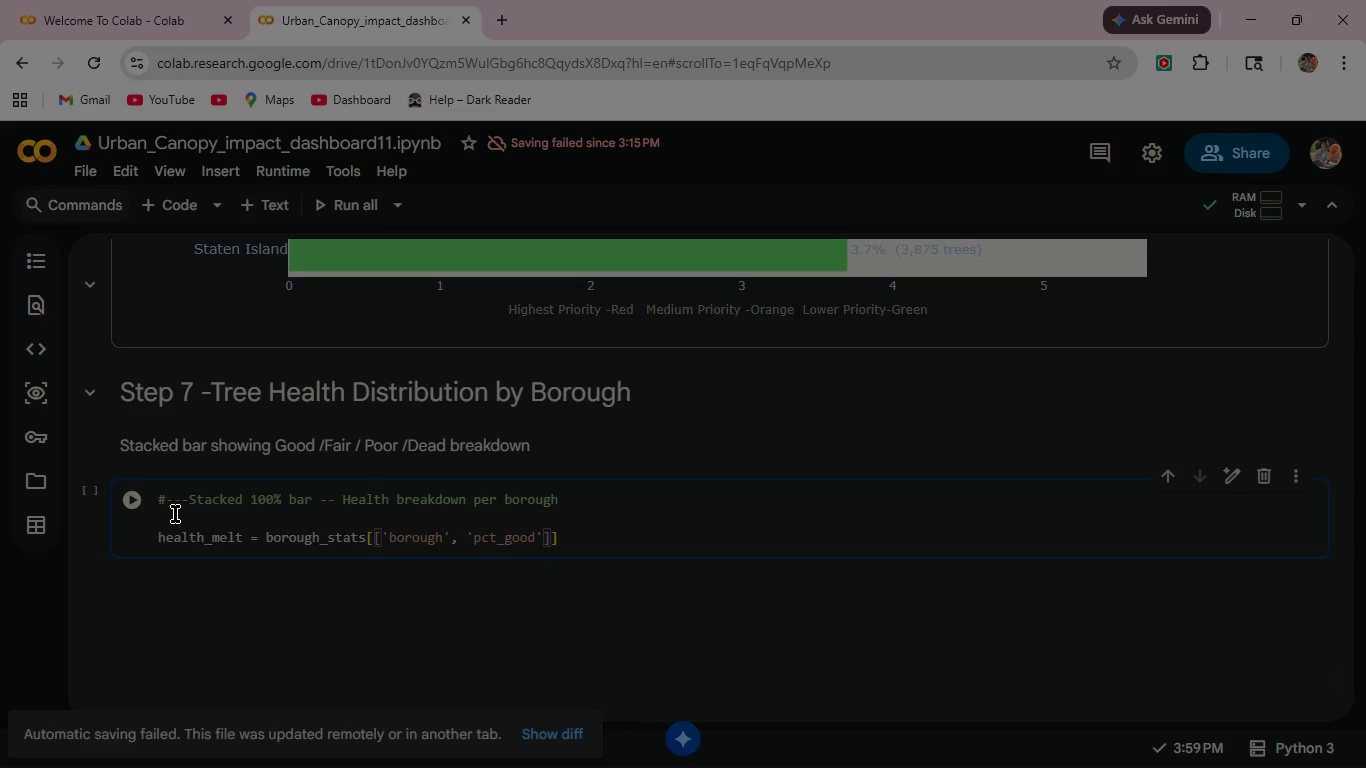 
wait(10.42)
 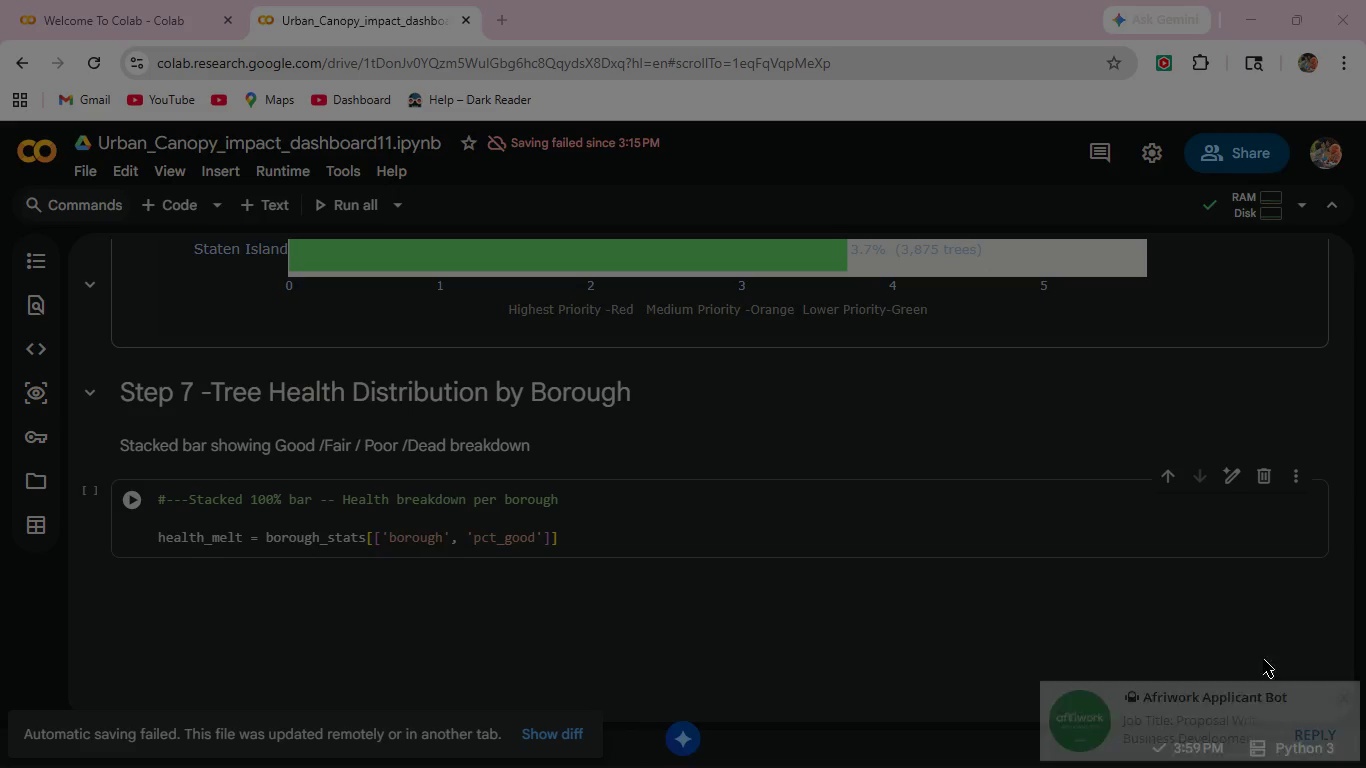 
key(ArrowRight)
 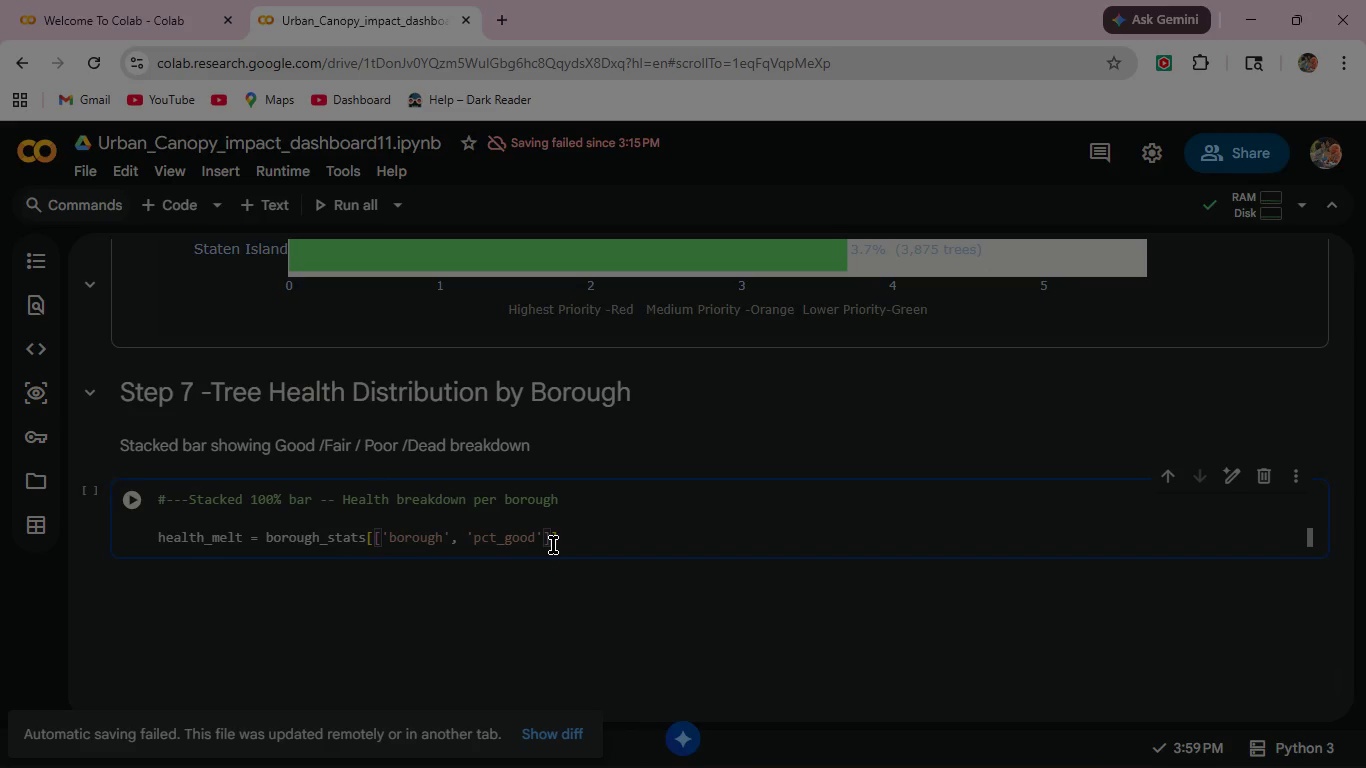 
type(, 'pct_fair)
 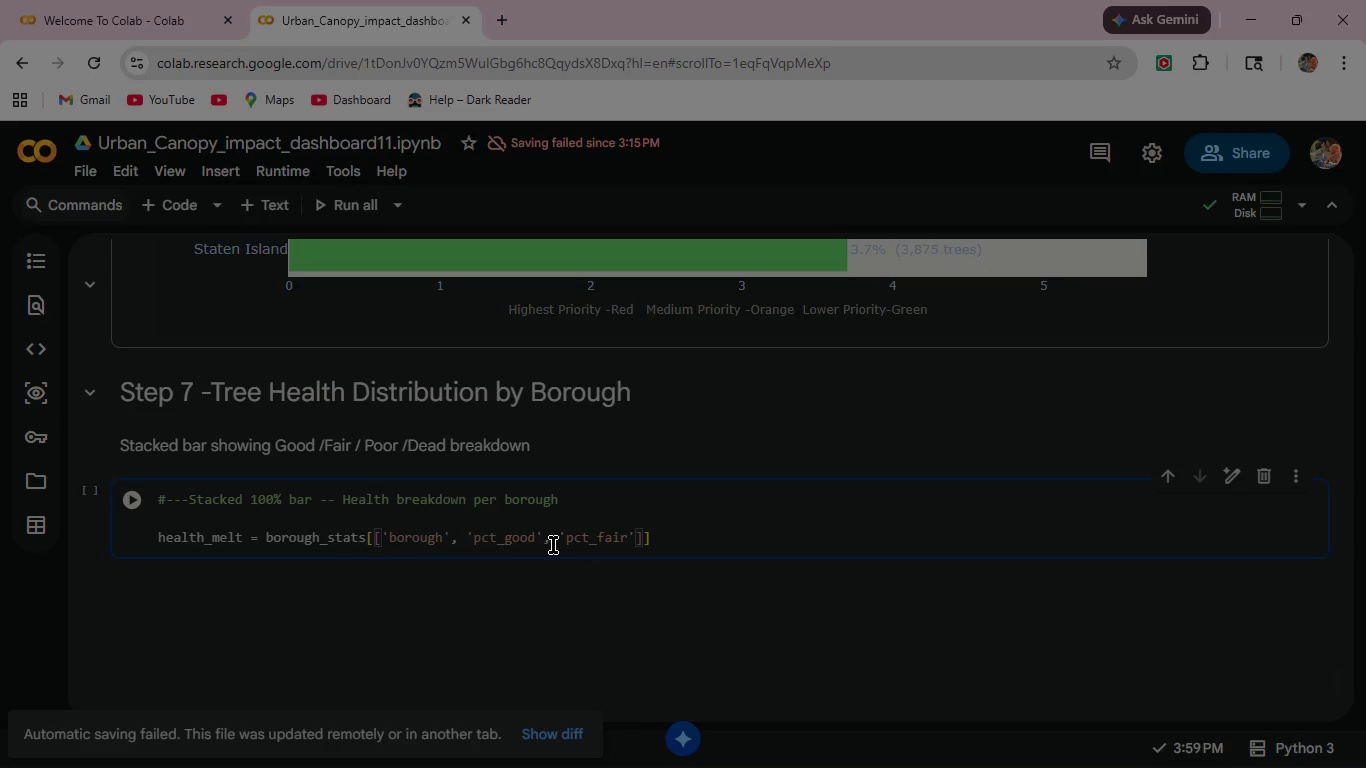 
key(ArrowRight)
 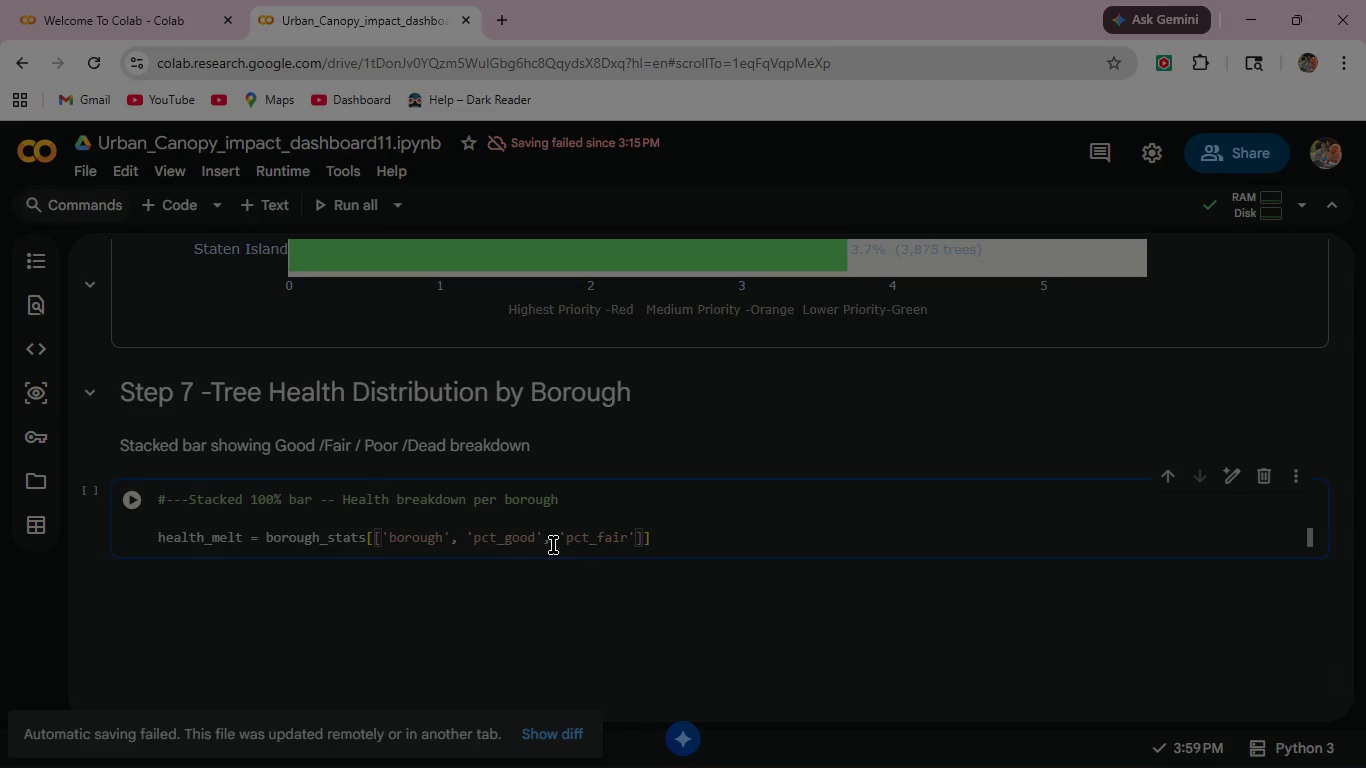 
key(Comma)
 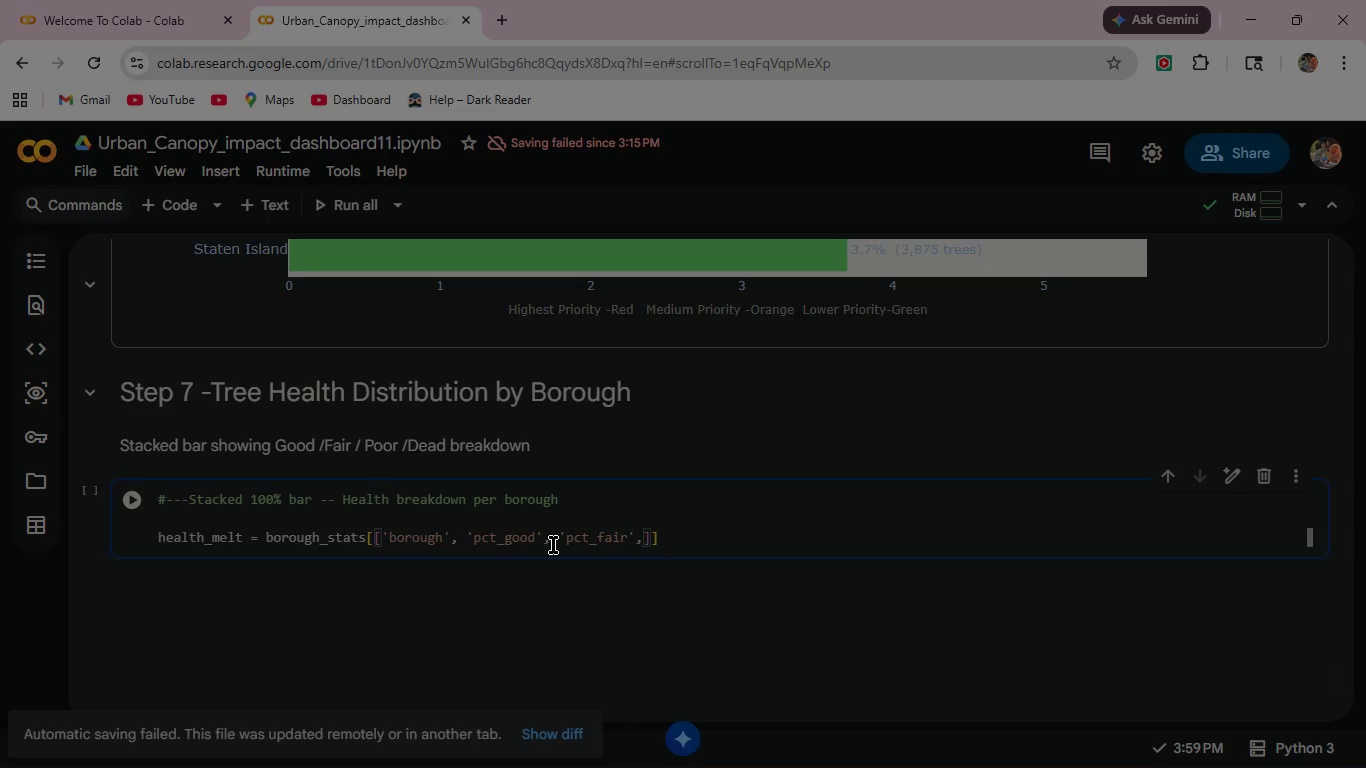 
type('pct_poor)
 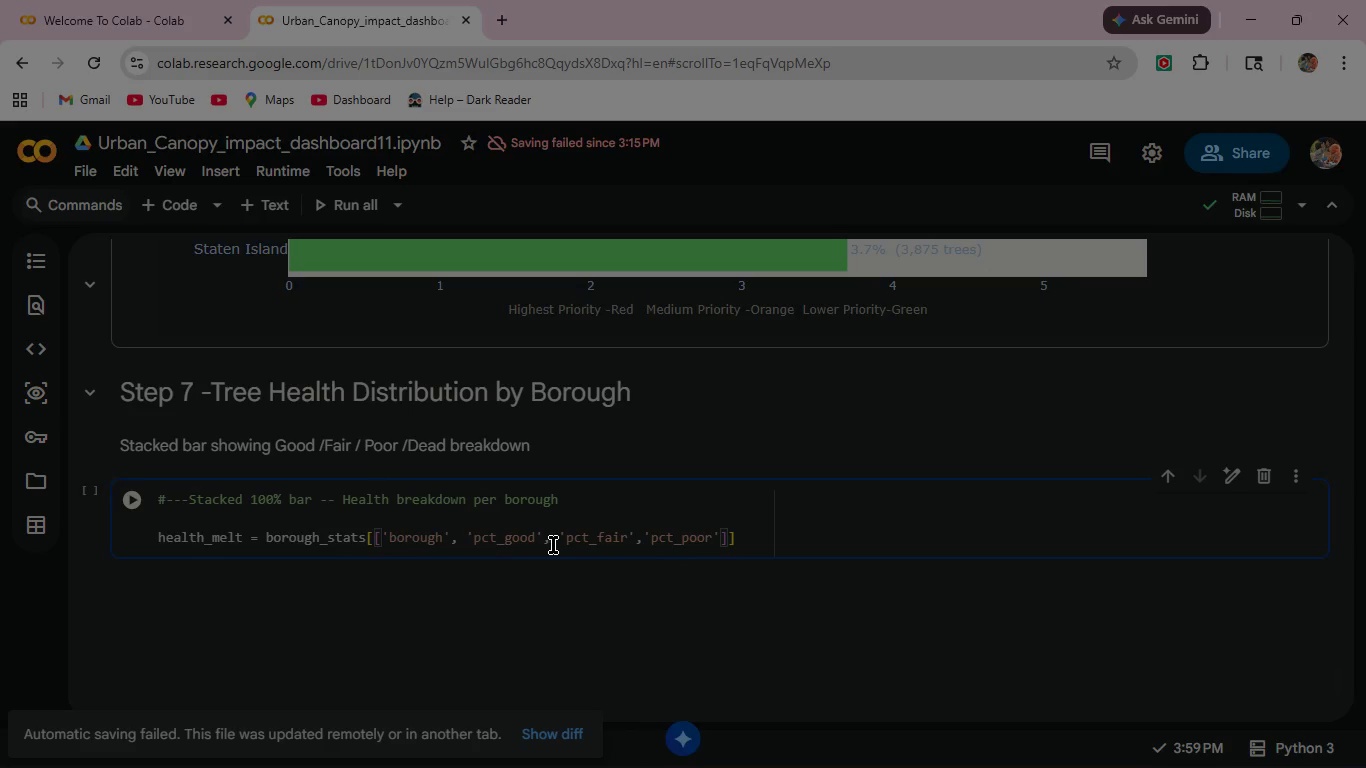 
key(ArrowRight)
 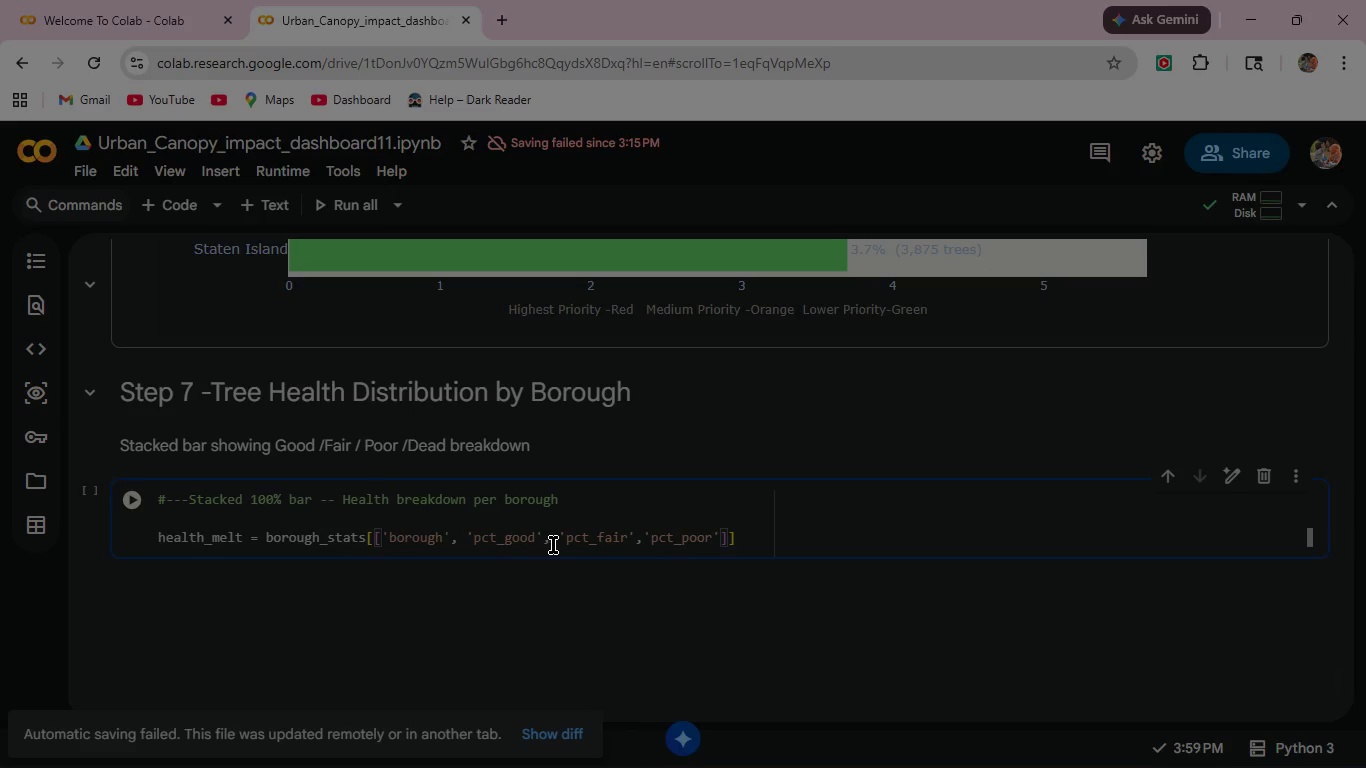 
type(,'pct_dead)
 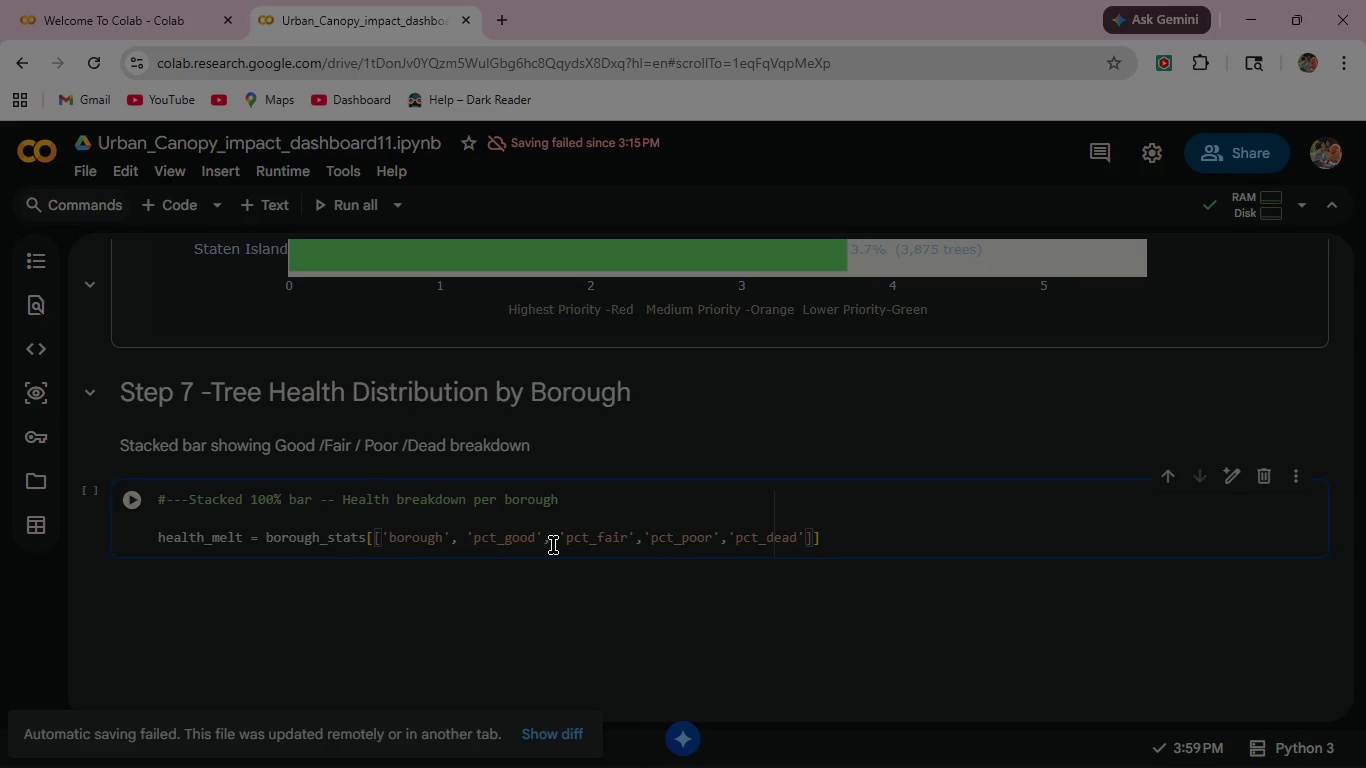 
key(ArrowRight)
 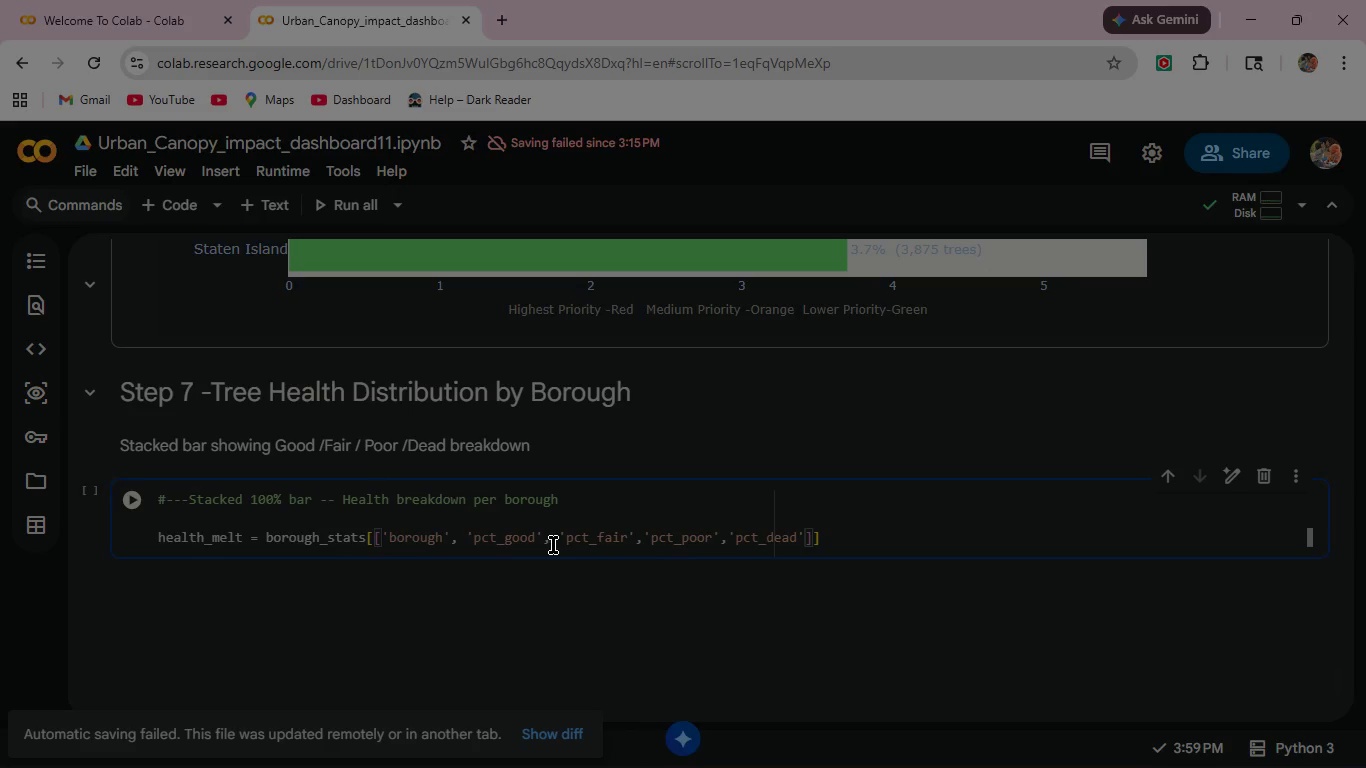 
key(ArrowRight)
 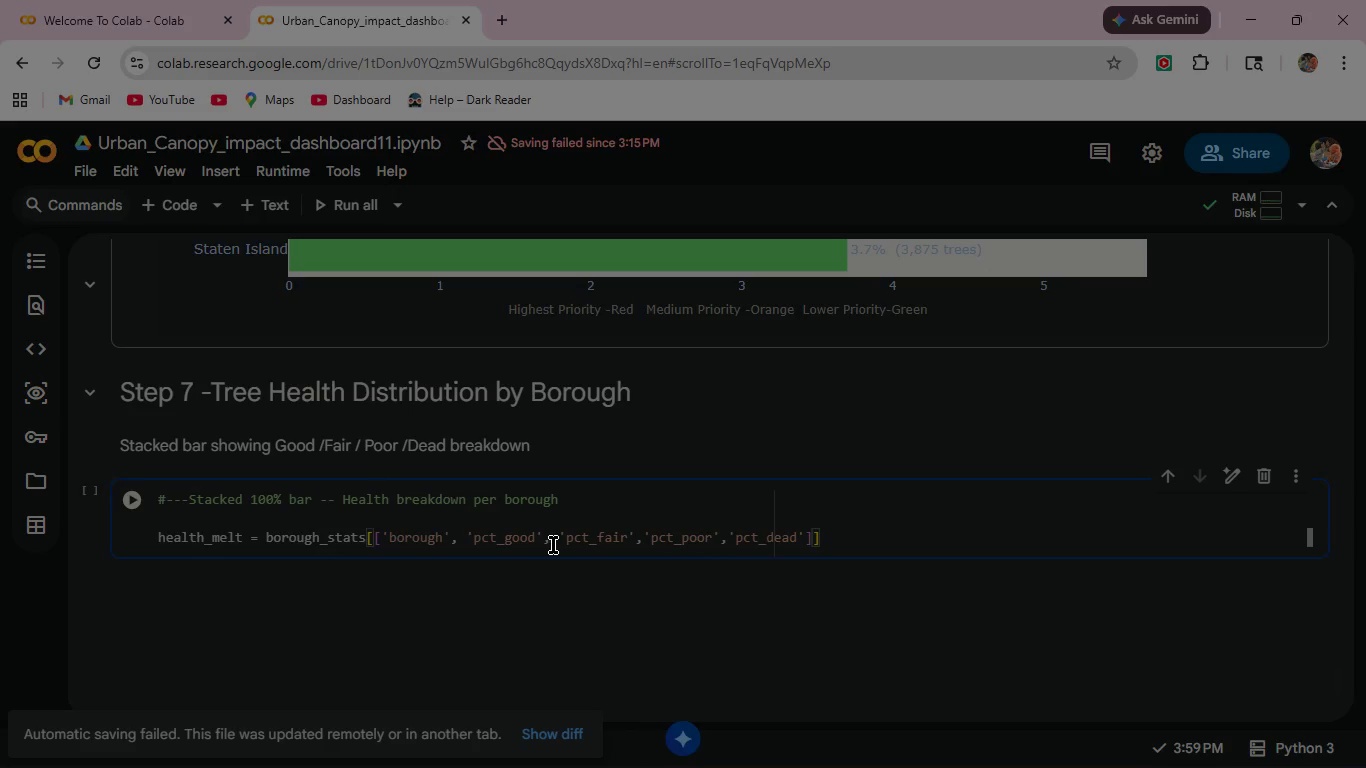 
key(ArrowRight)
 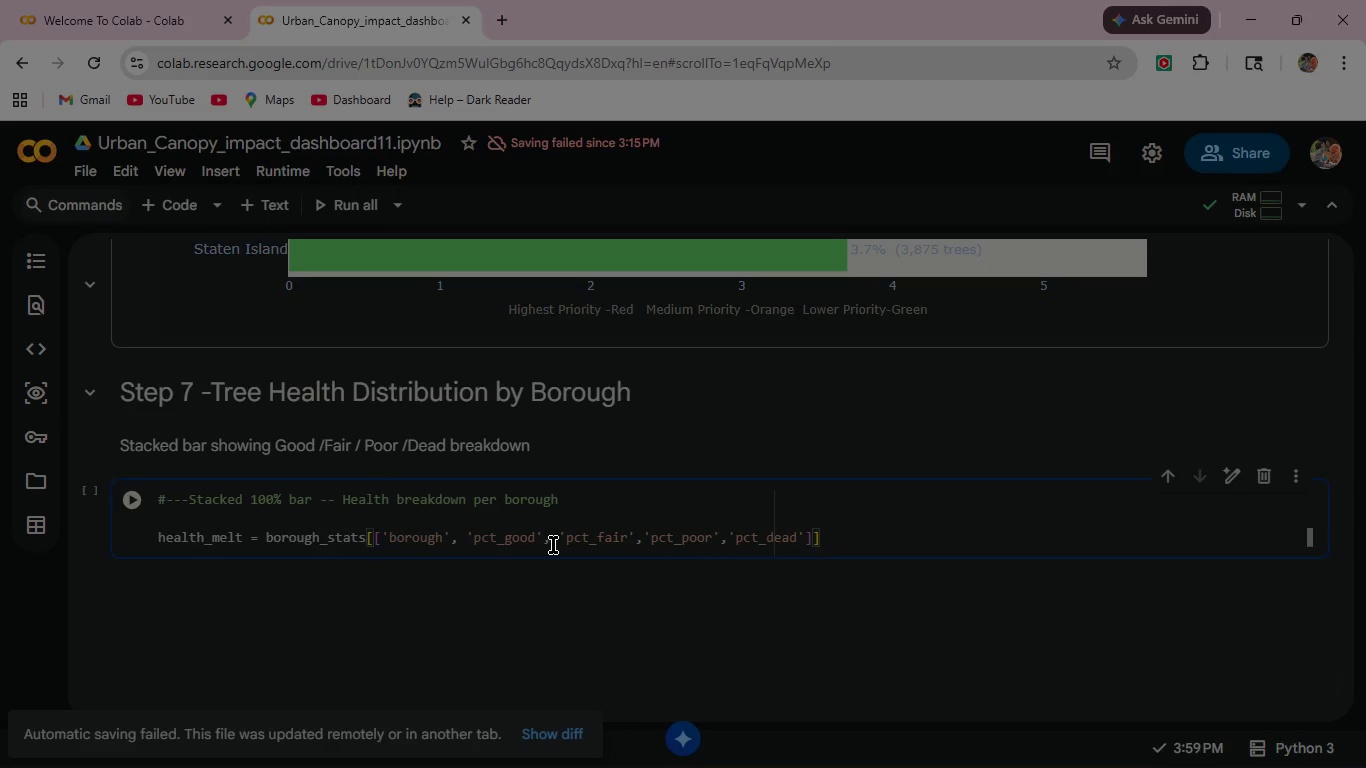 
type(.copy()
 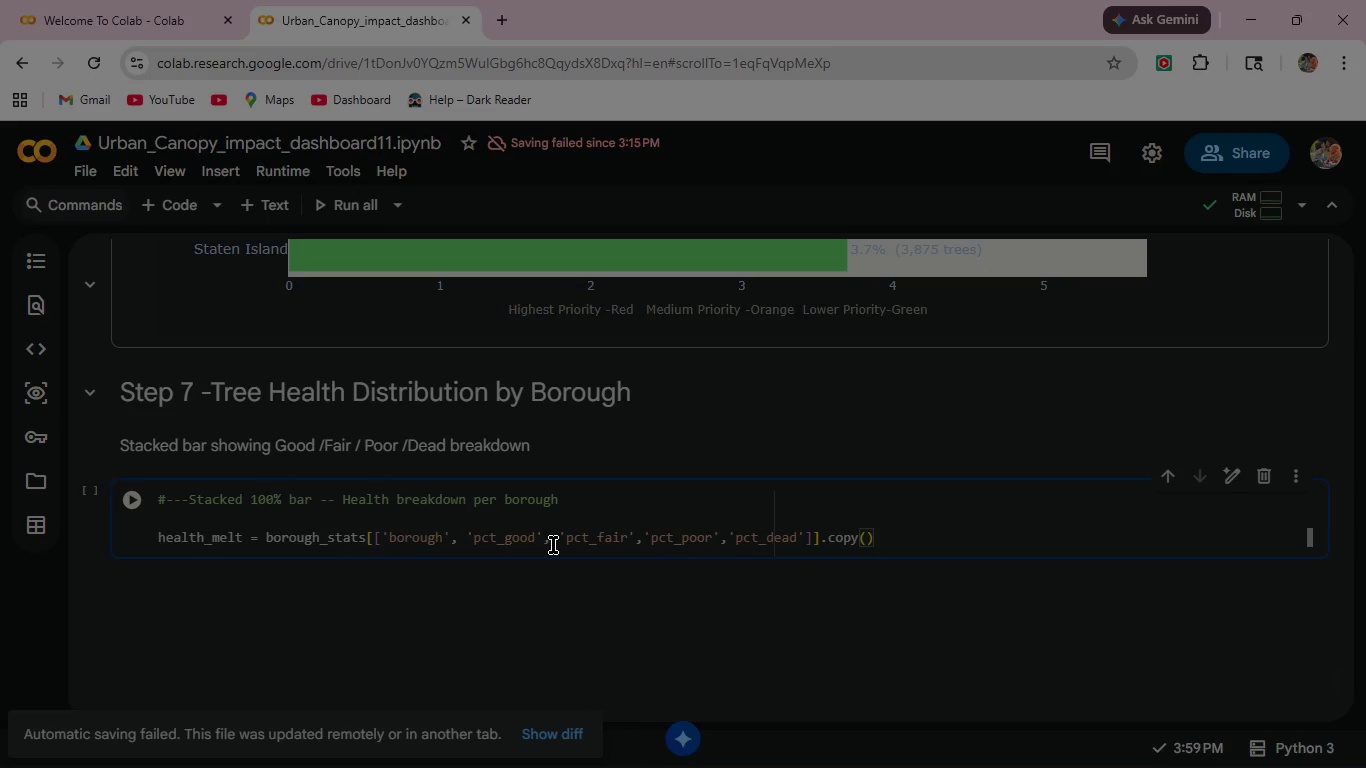 
wait(5.19)
 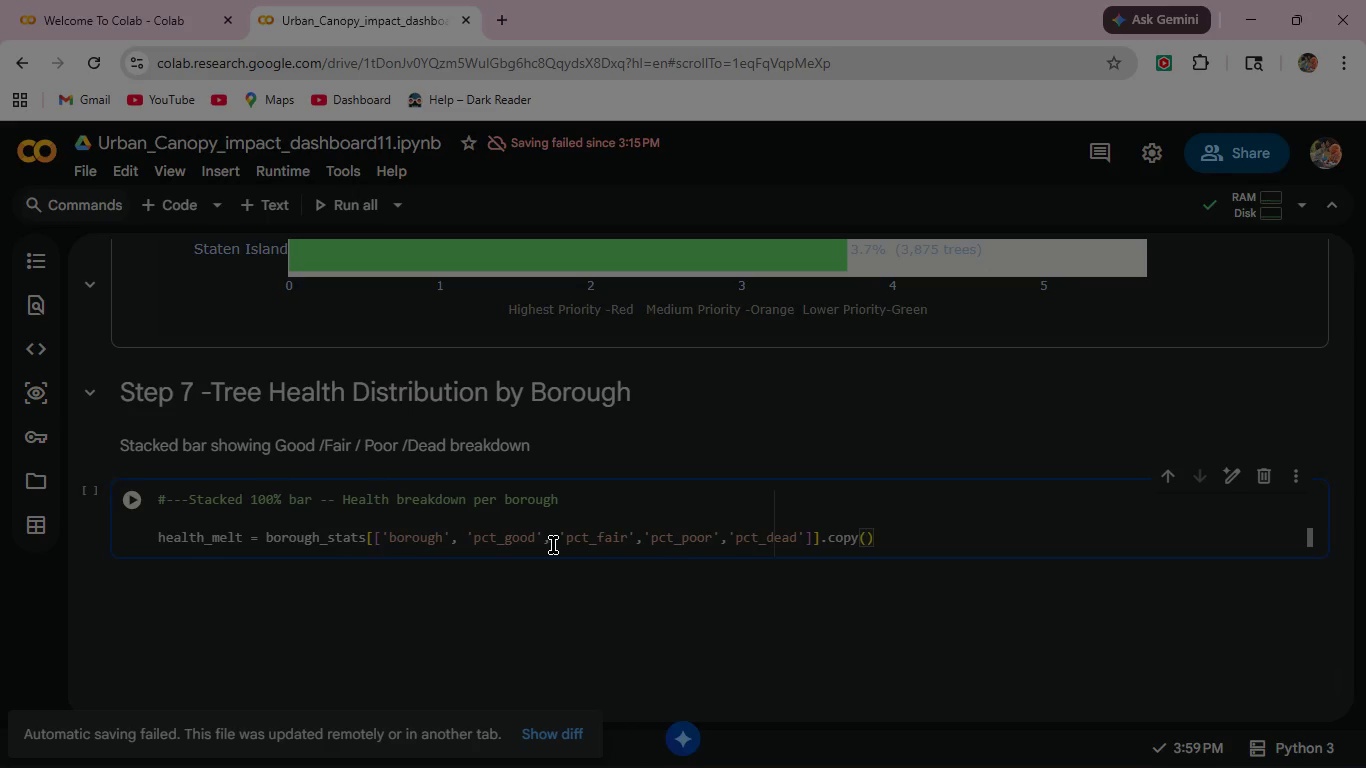 
left_click([131, 493])
 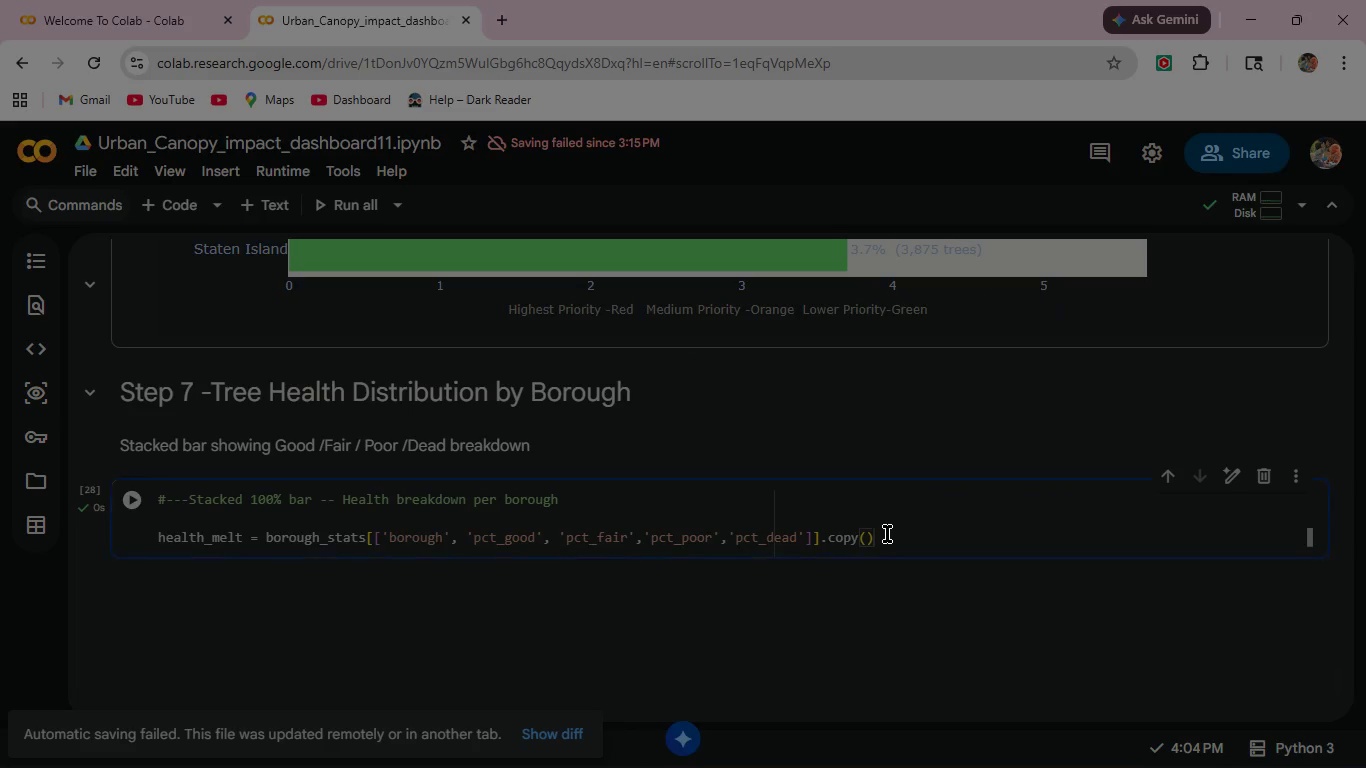 
left_click([887, 534])
 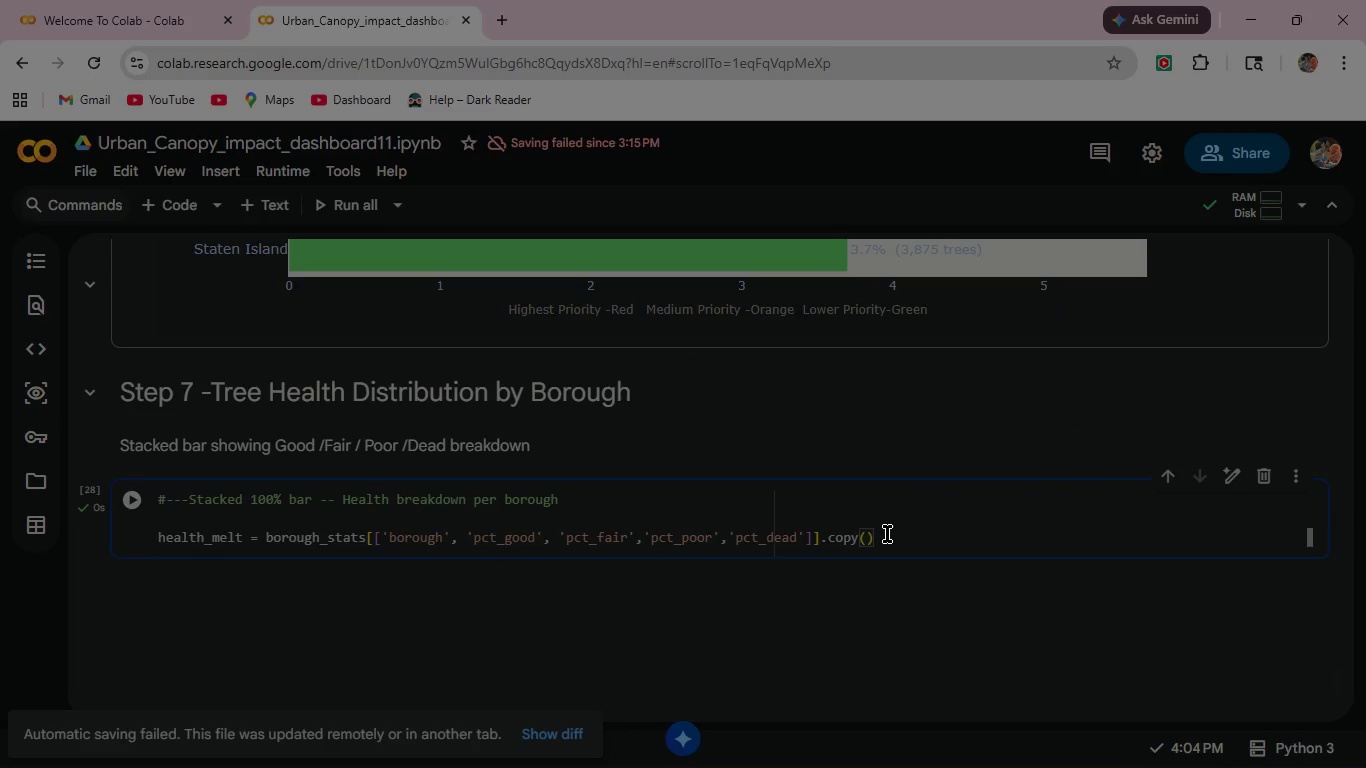 
key(Enter)
 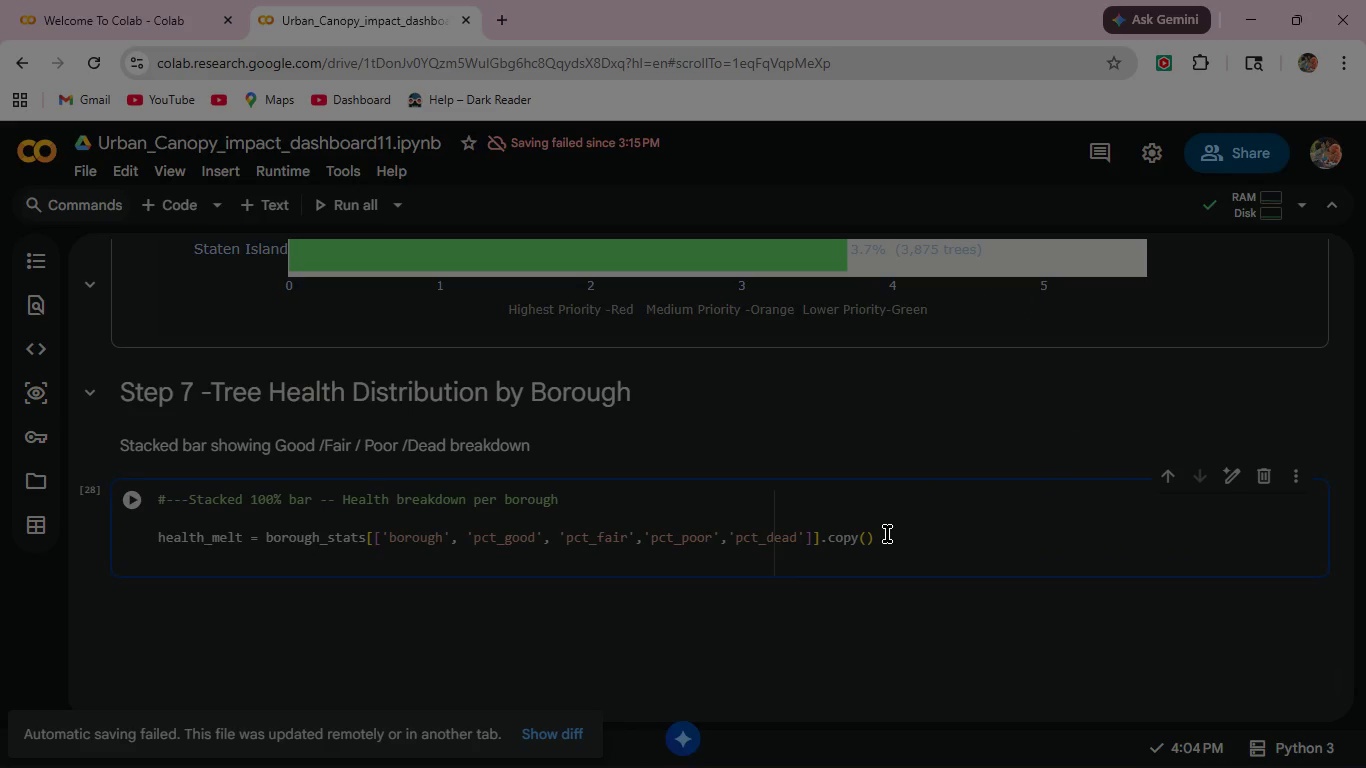 
type(health_)
 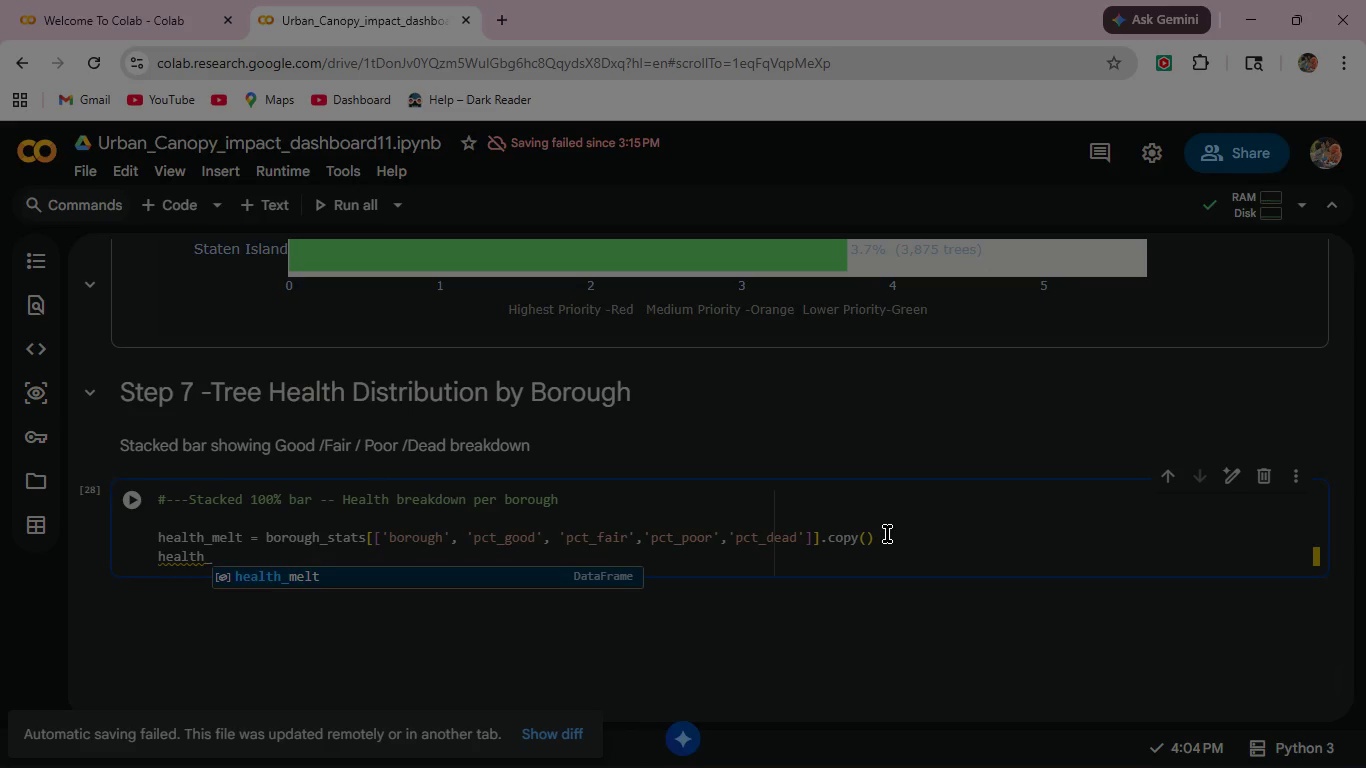 
key(Enter)
 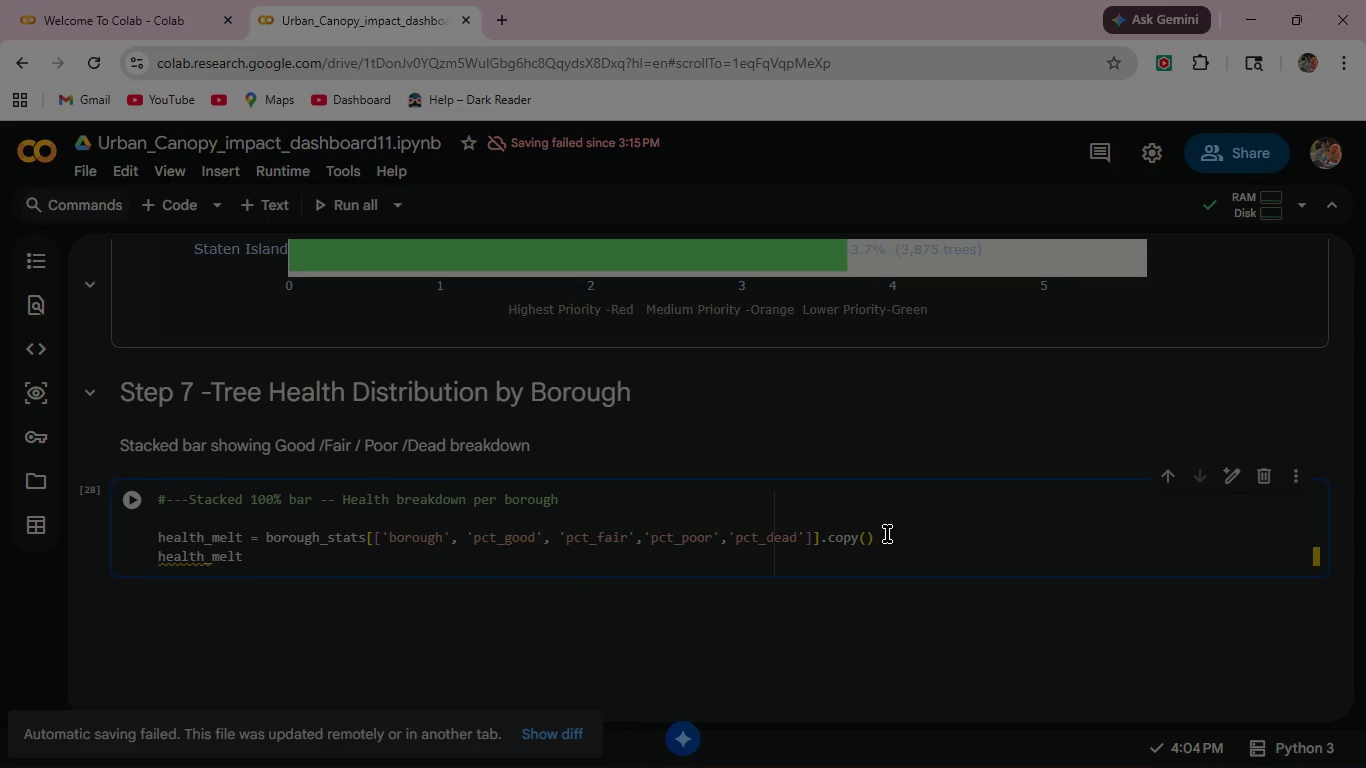 
type( = health)
 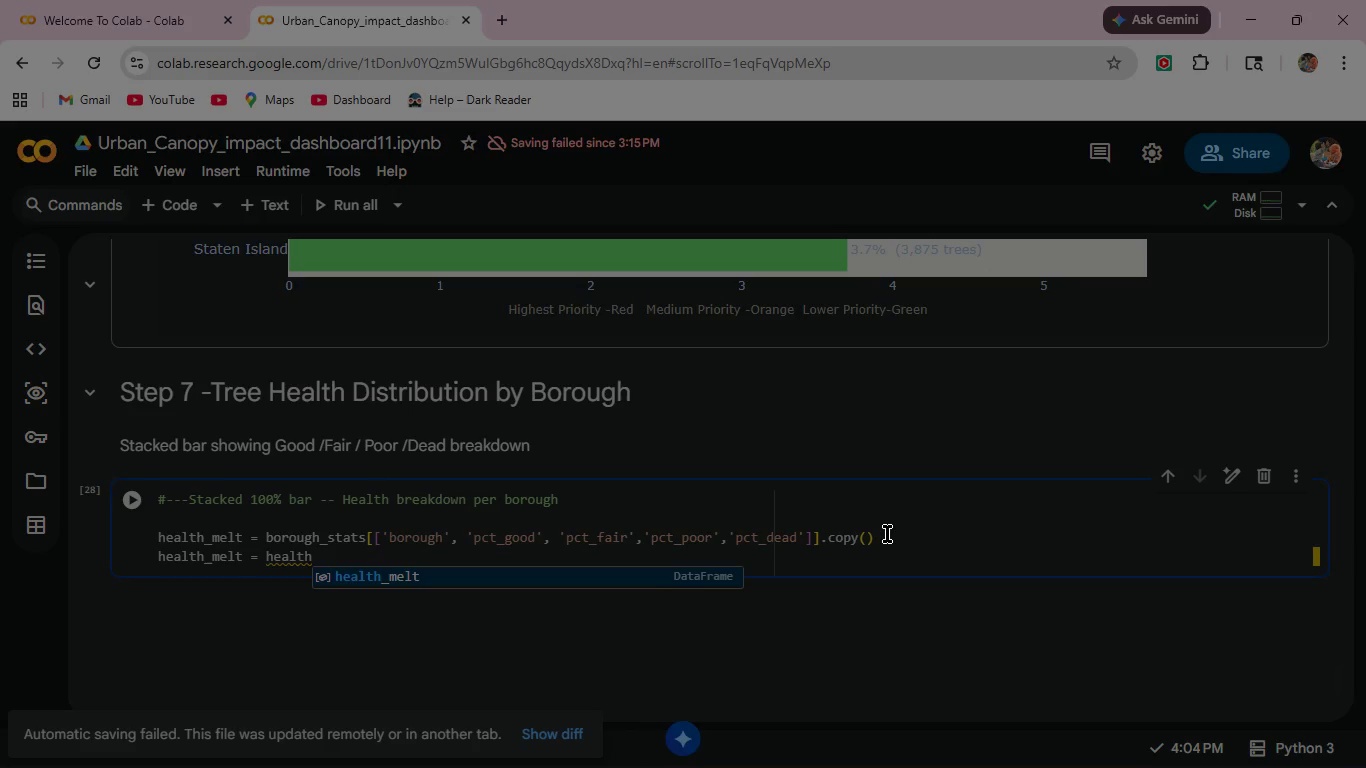 
key(Enter)
 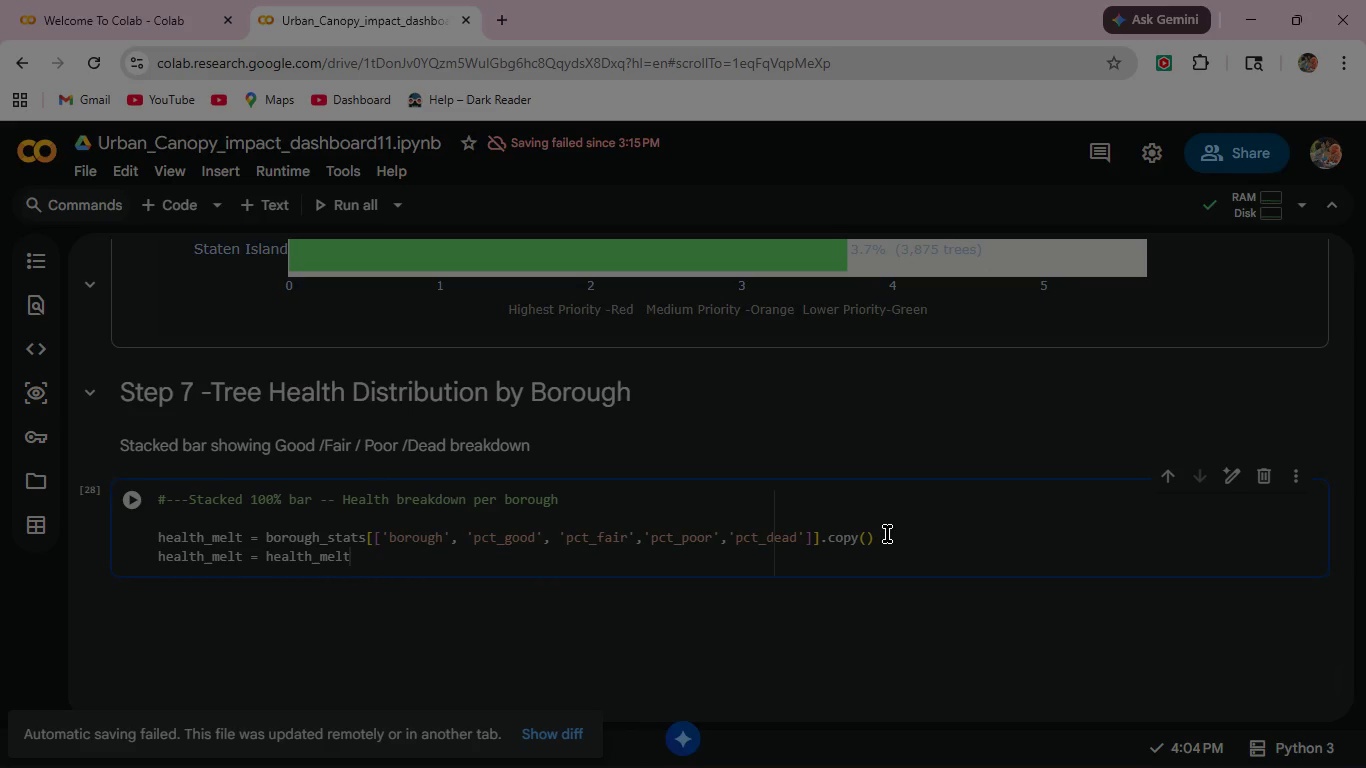 
type(.melt(id_VARS+"BOROUGH)
 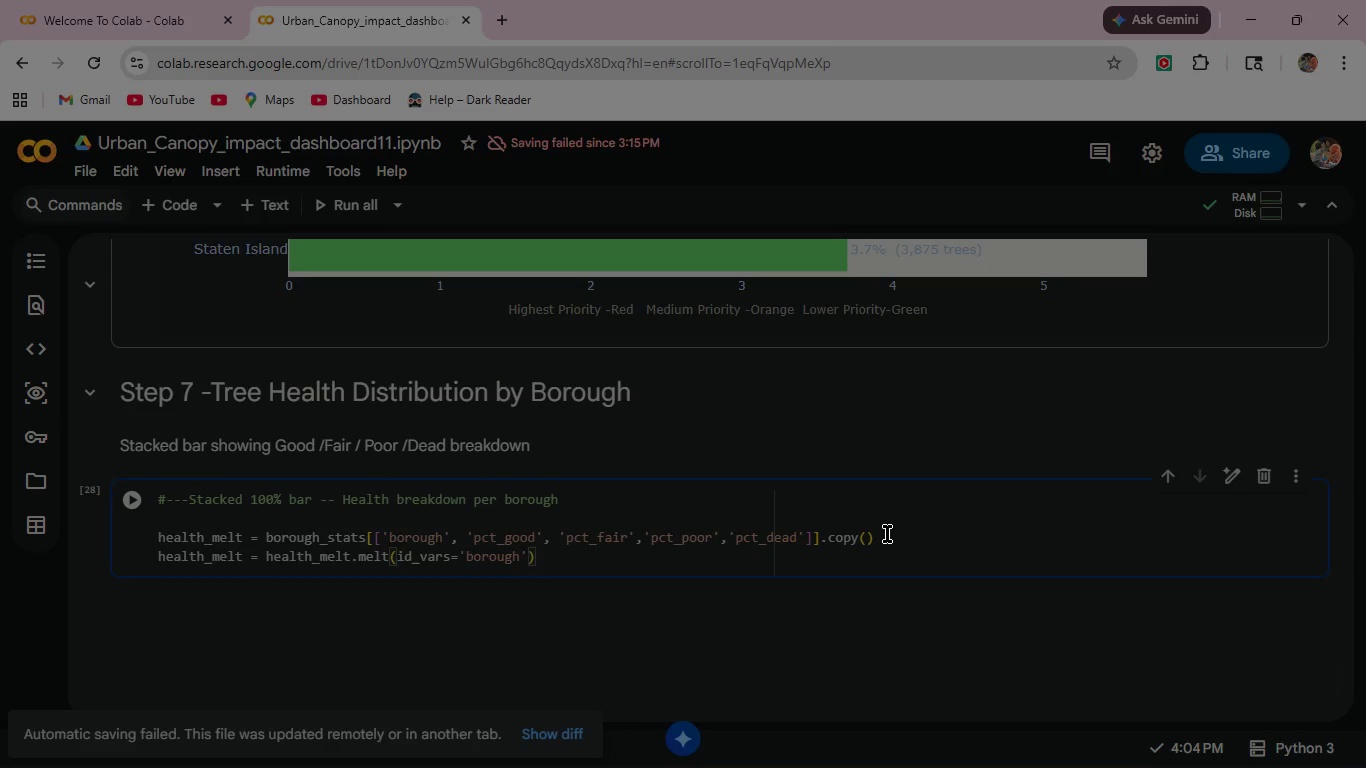 
key(Shift+ArrowRight)
 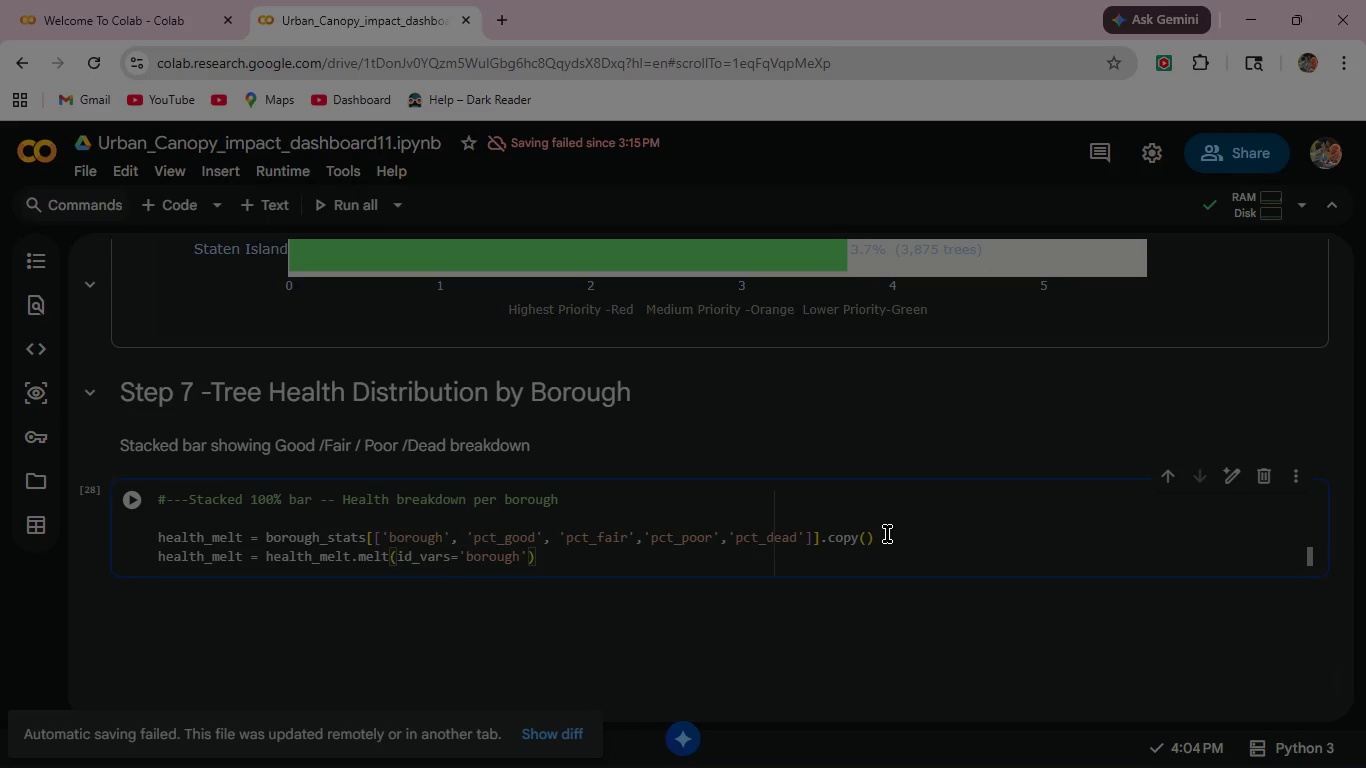 
type(< VAR_)
 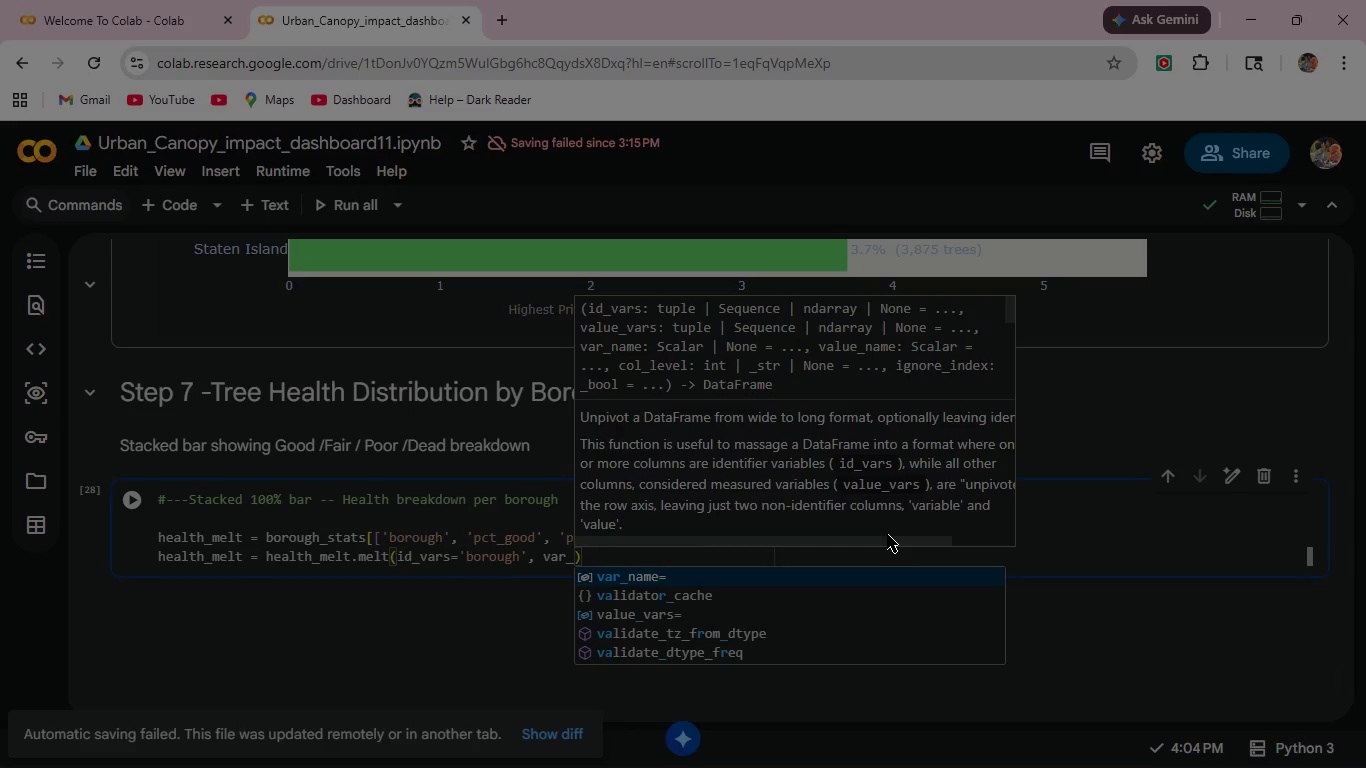 
key(Enter)
 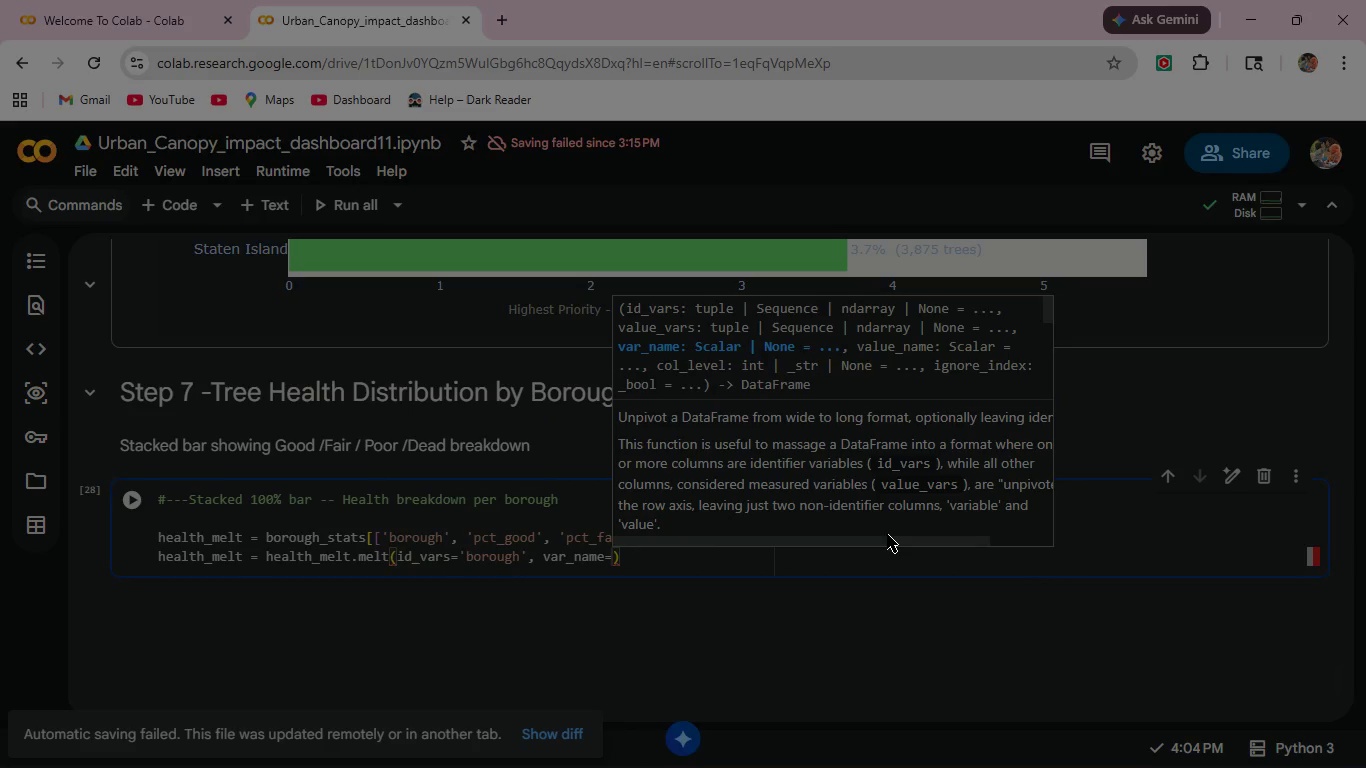 
type('Health)
 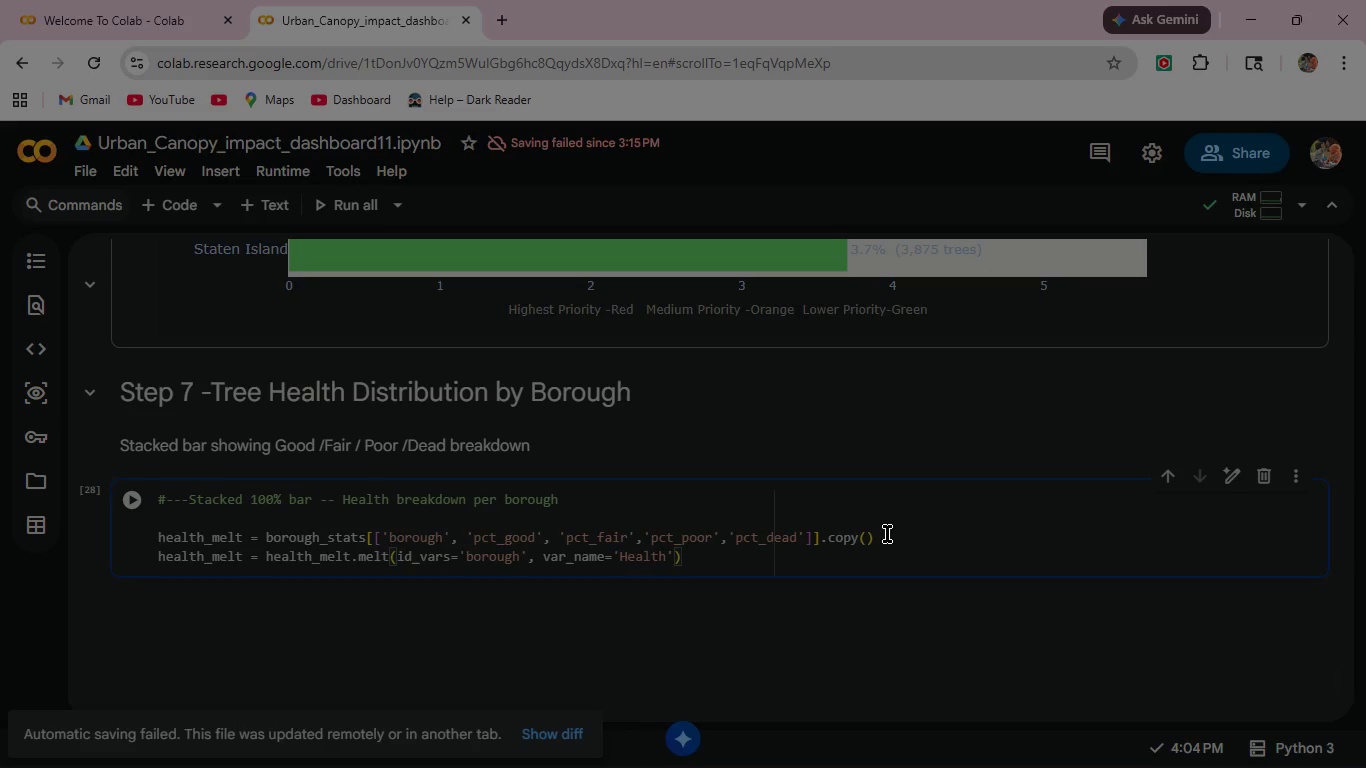 
key(ArrowRight)
 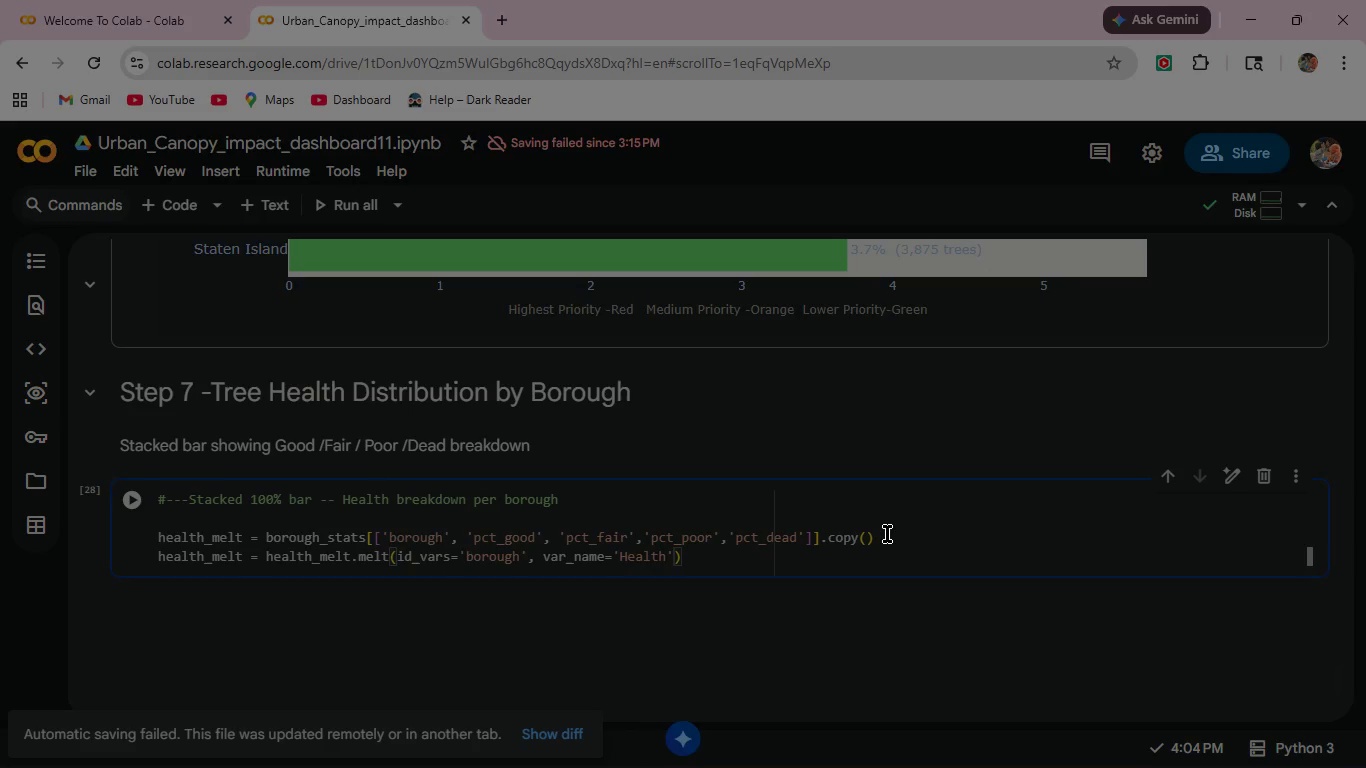 
key(Comma)
 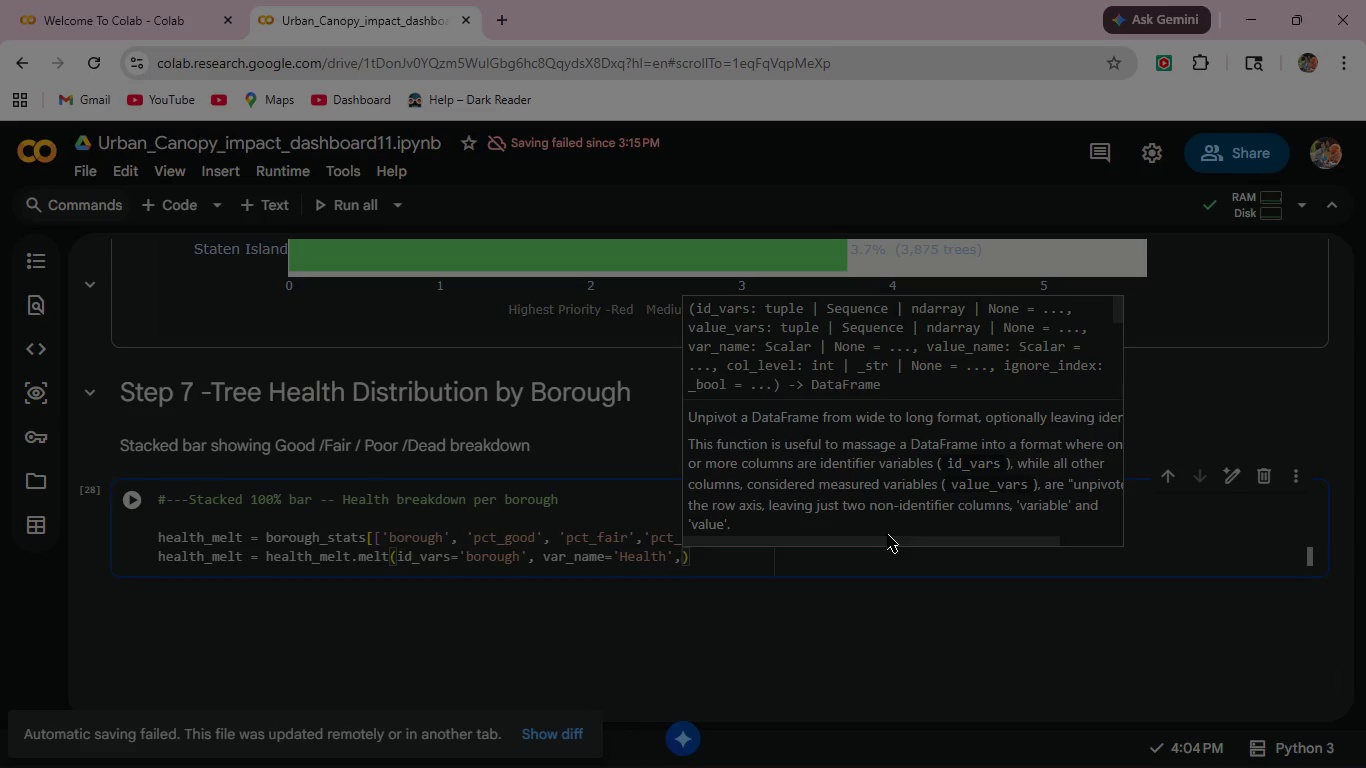 
wait(11.97)
 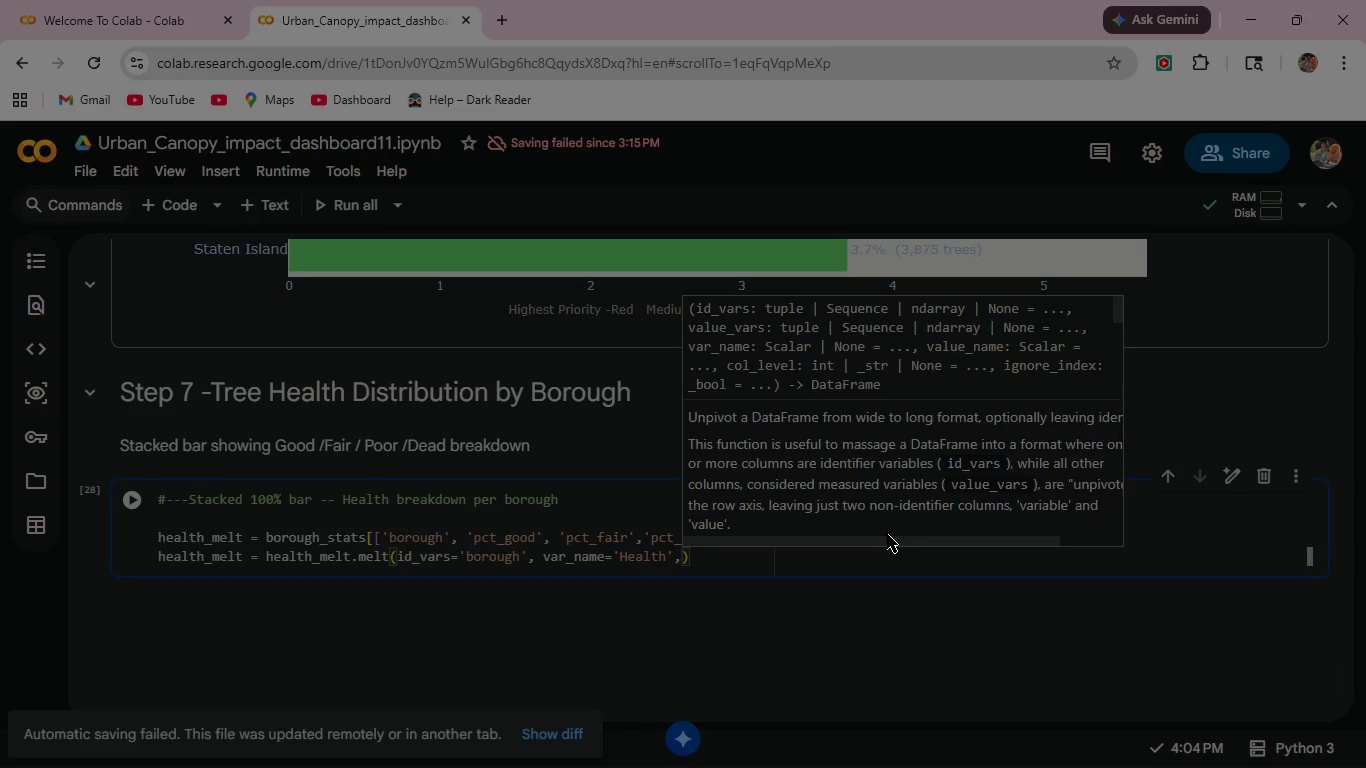 
type( value_name='Percentage)
 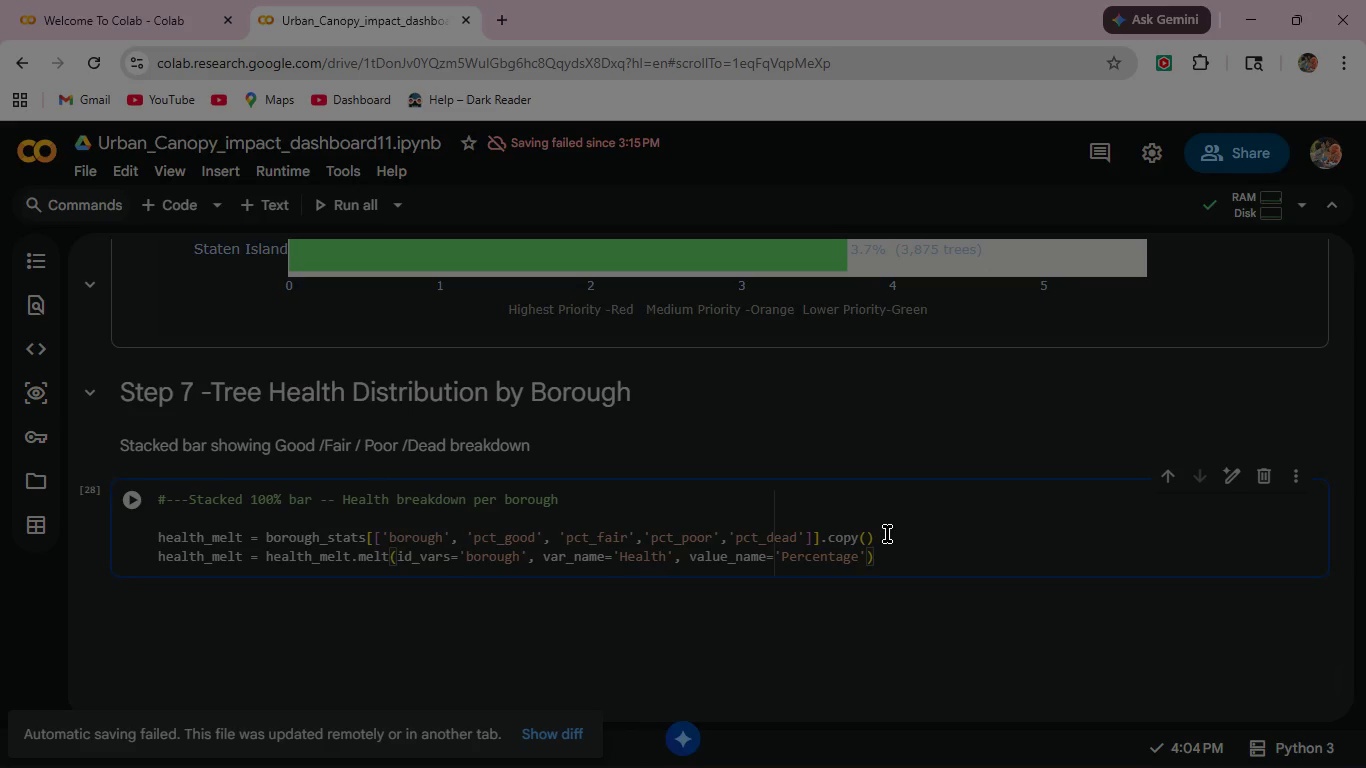 
wait(10.64)
 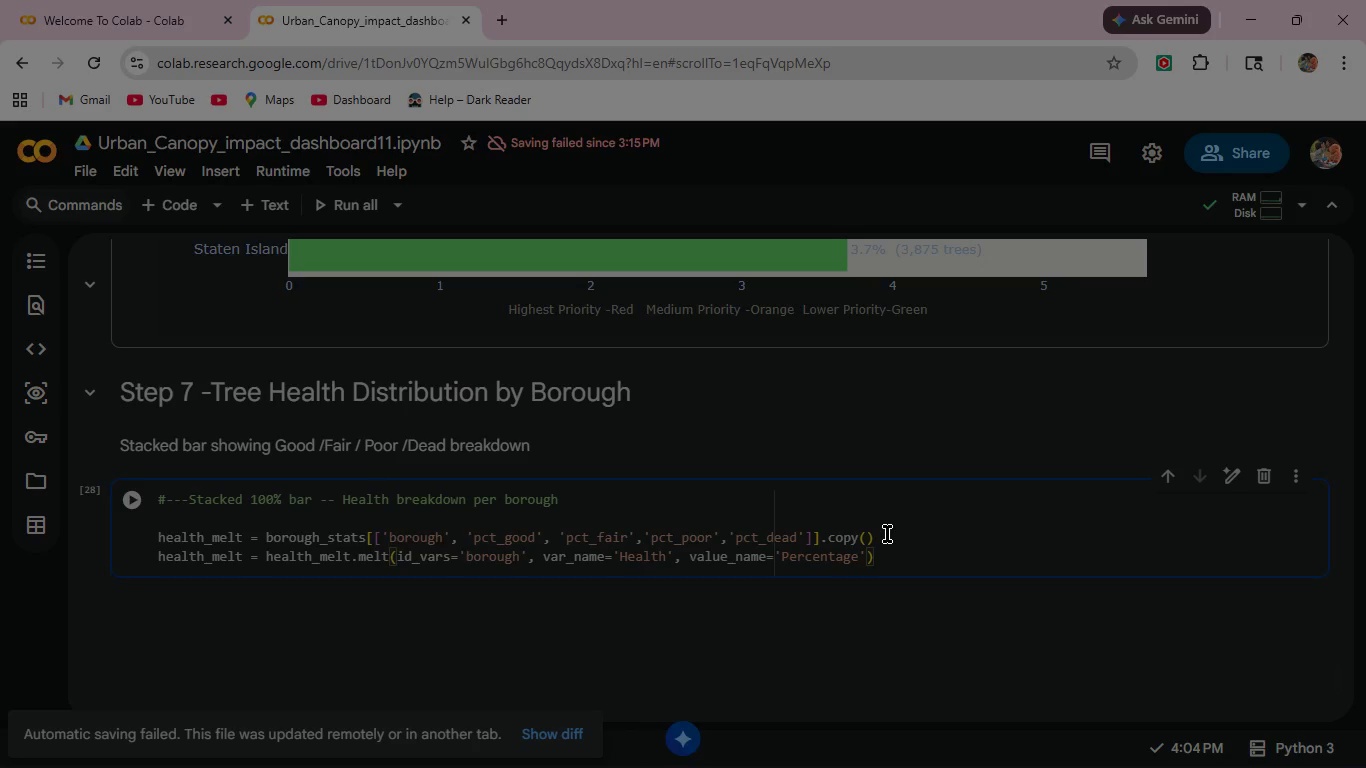 
left_click([132, 498])
 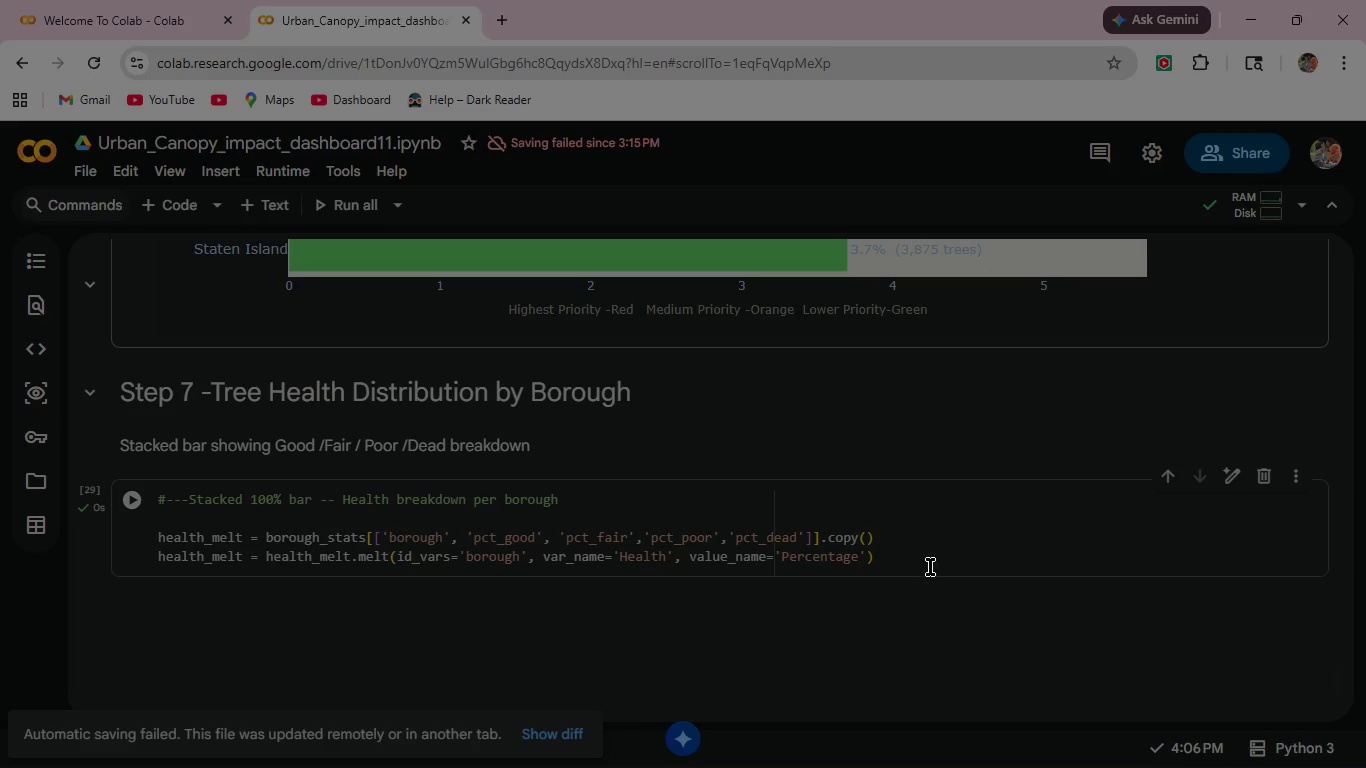 
left_click([899, 555])
 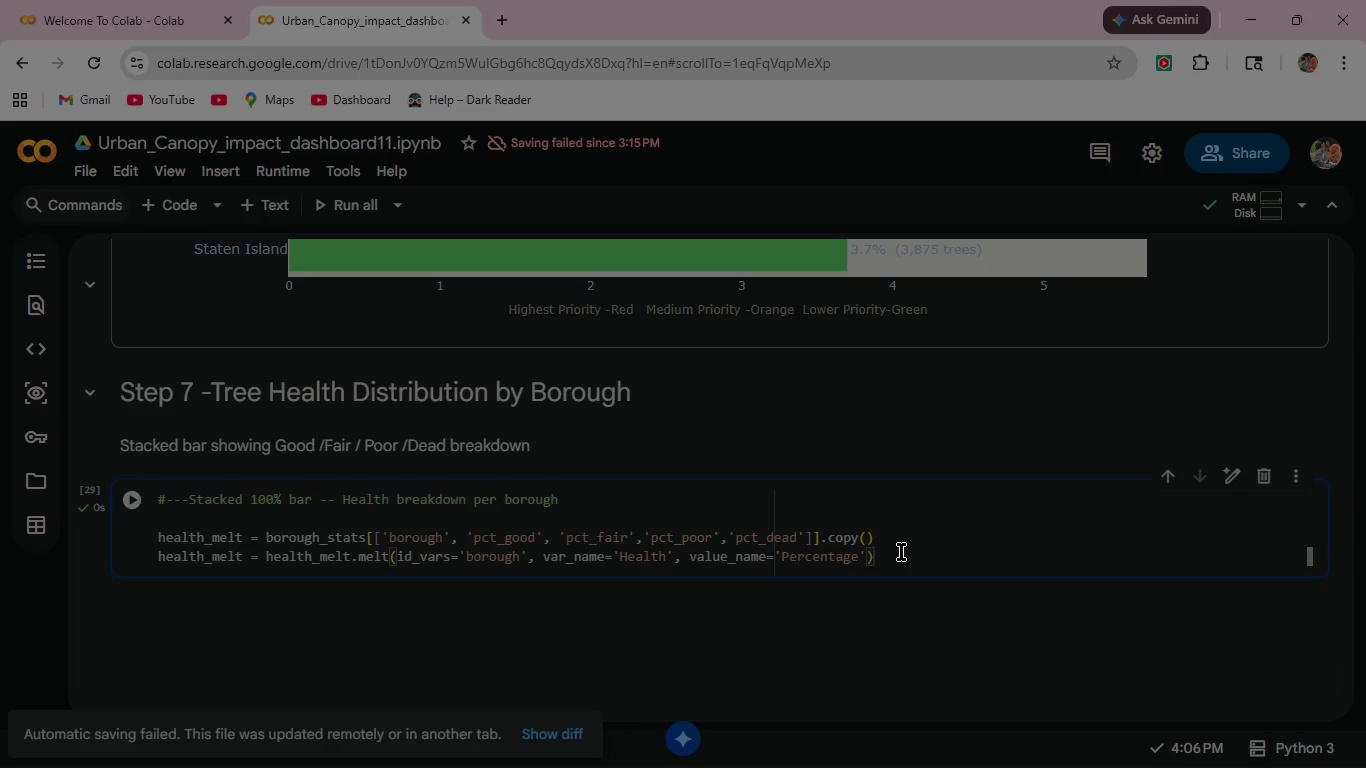 
key(Enter)
 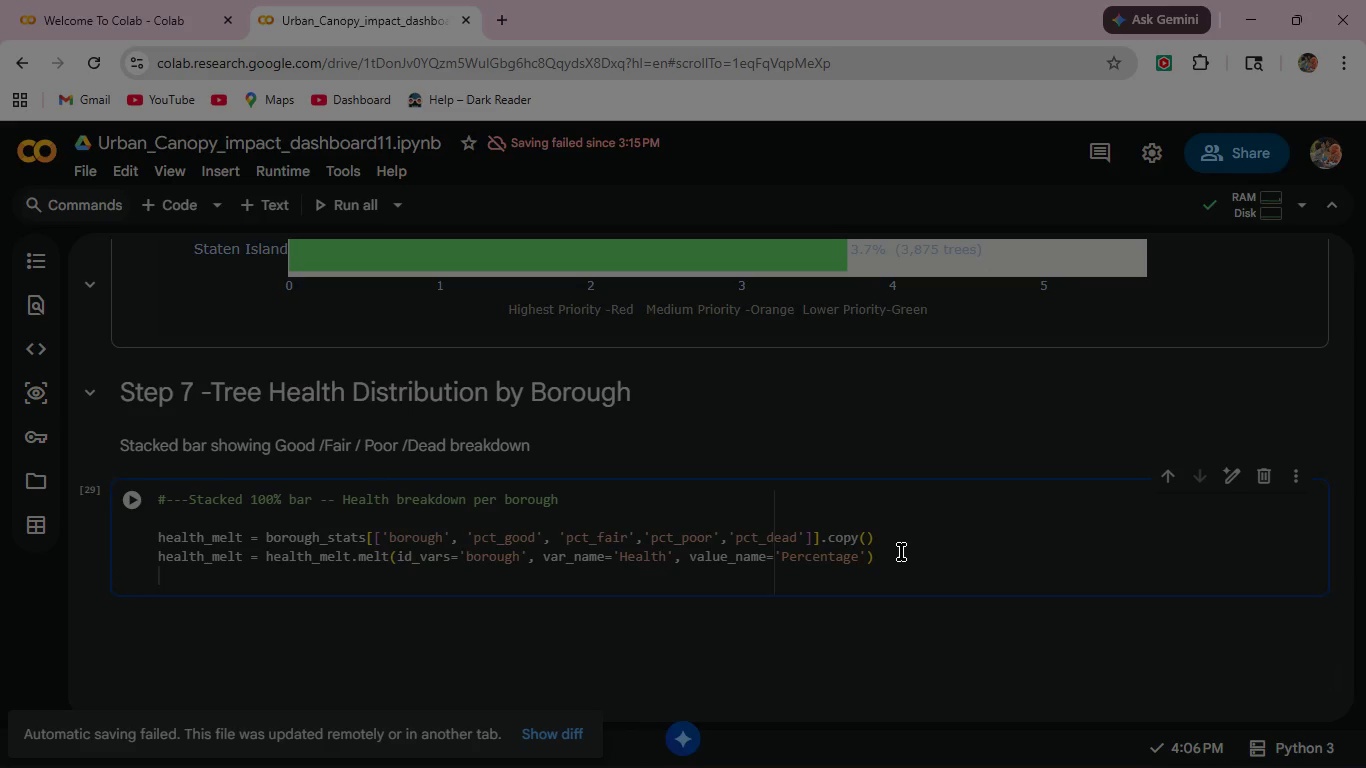 
type(health_)
 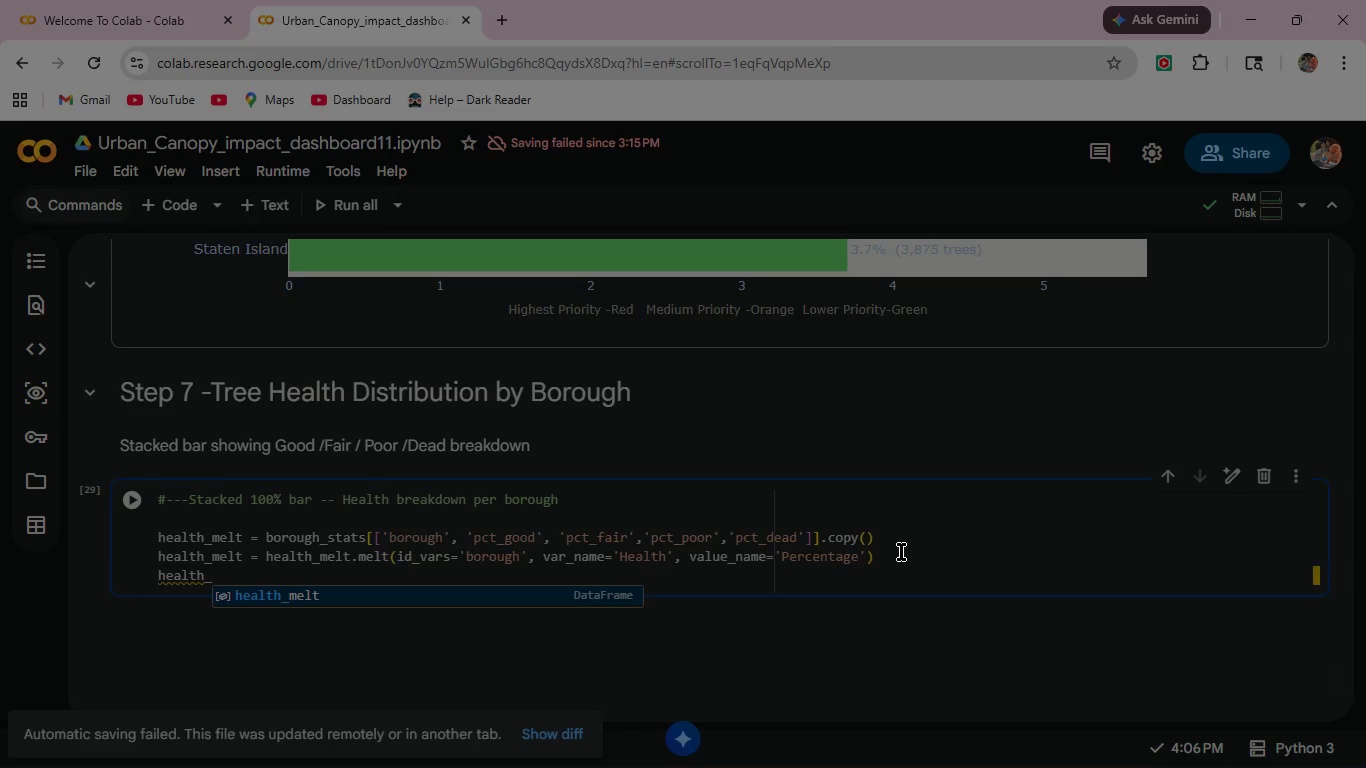 
key(Enter)
 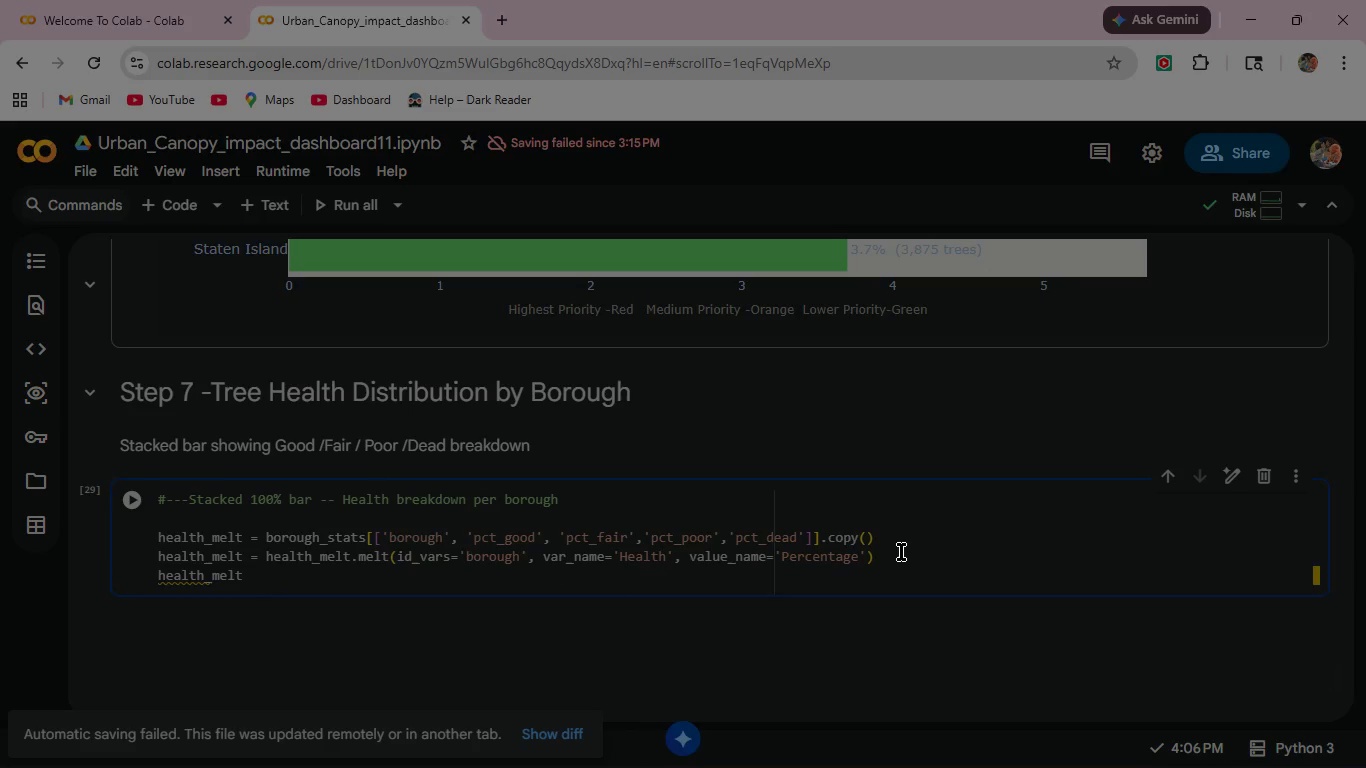 
type( = )
key(Backspace)
key(Backspace)
key(Backspace)
type(['Health)
 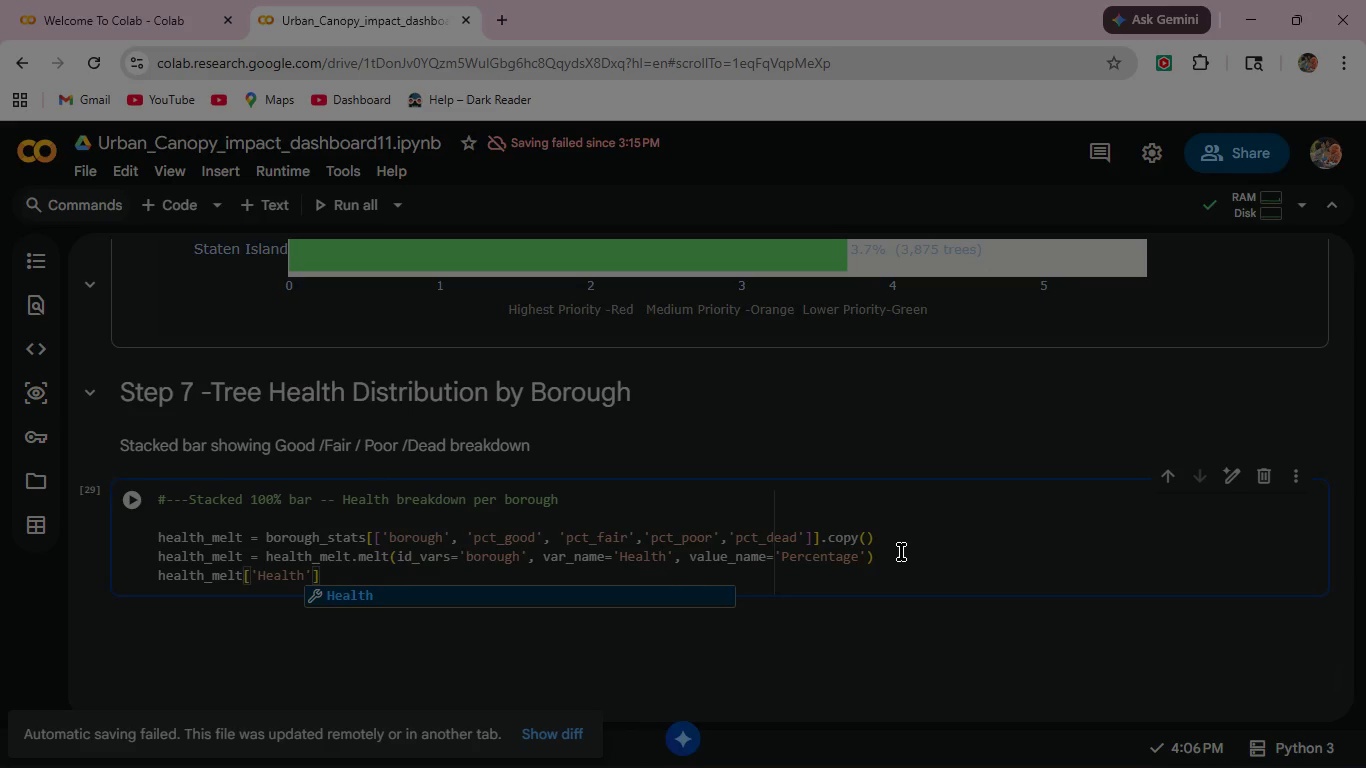 
key(ArrowRight)
 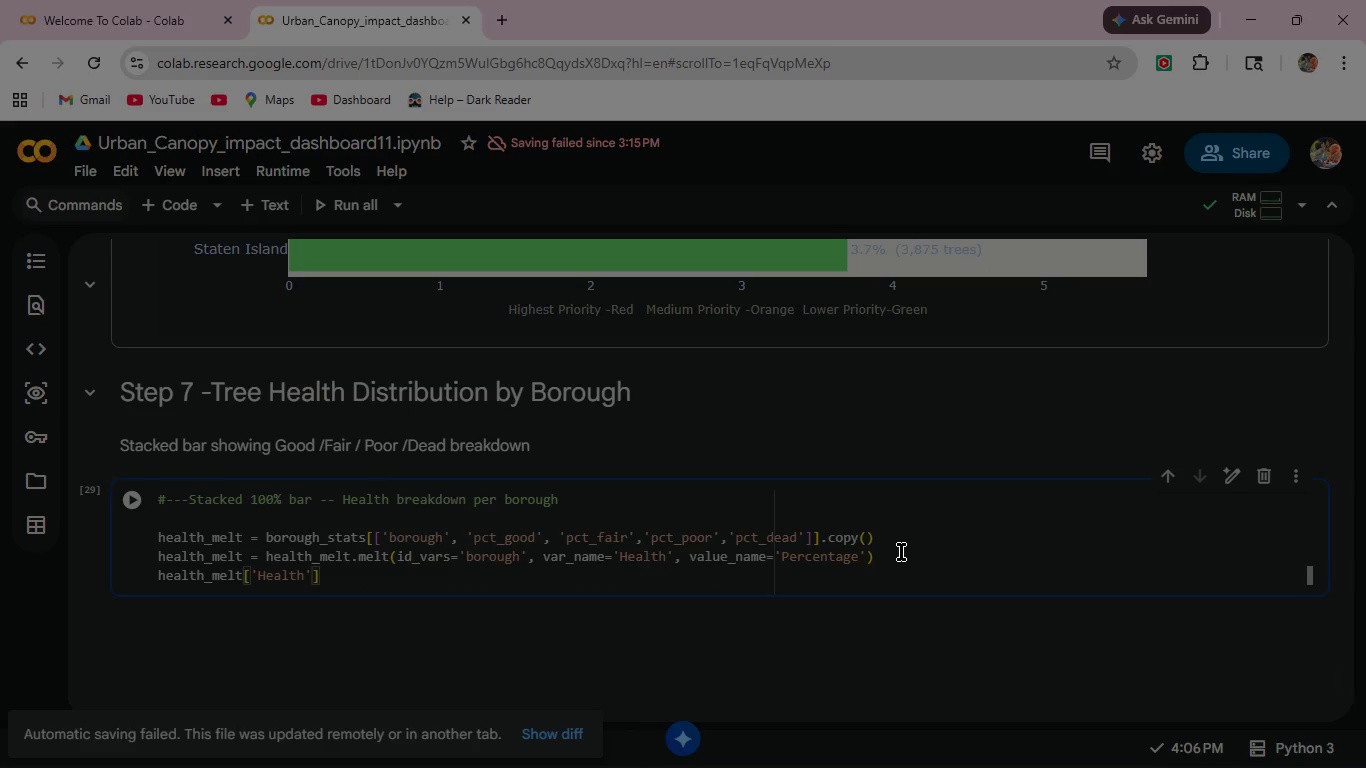 
wait(9.3)
 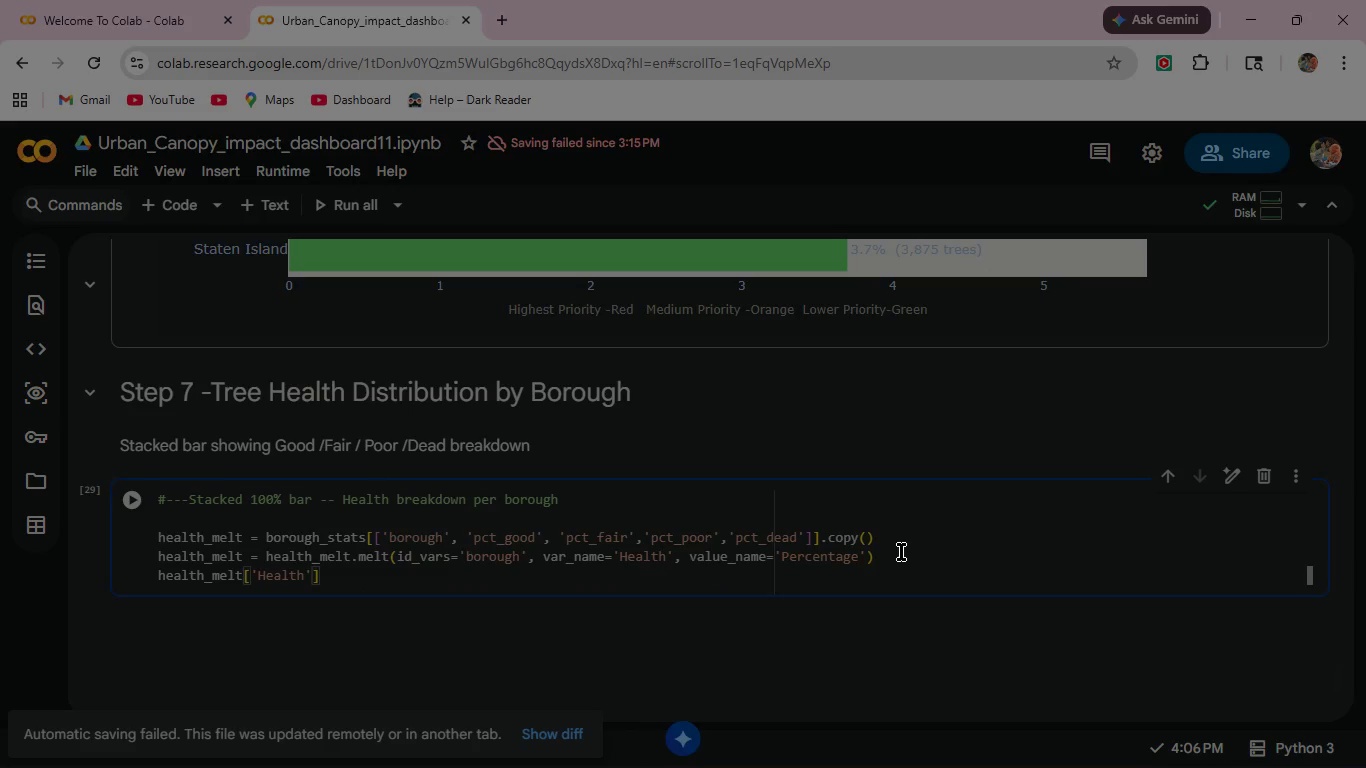 
left_click([357, 582])
 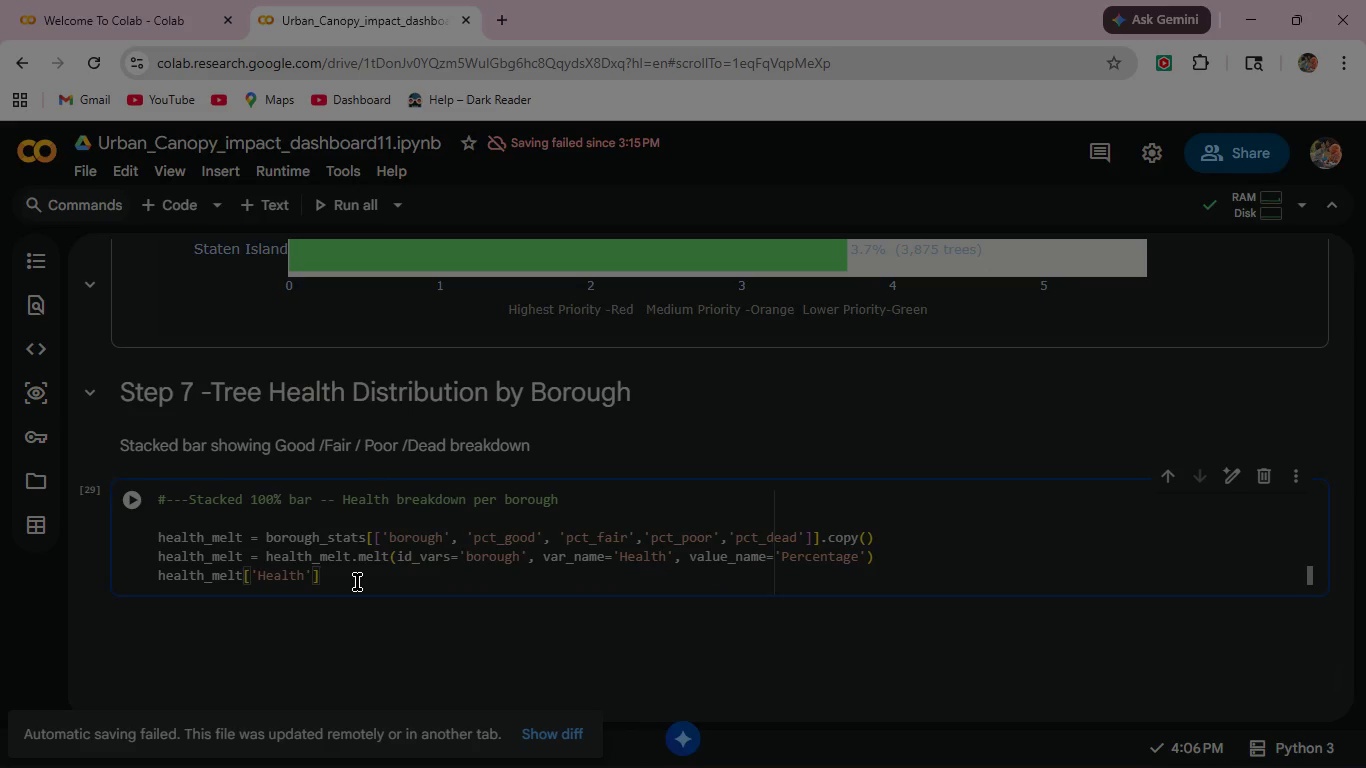 
key(Space)
 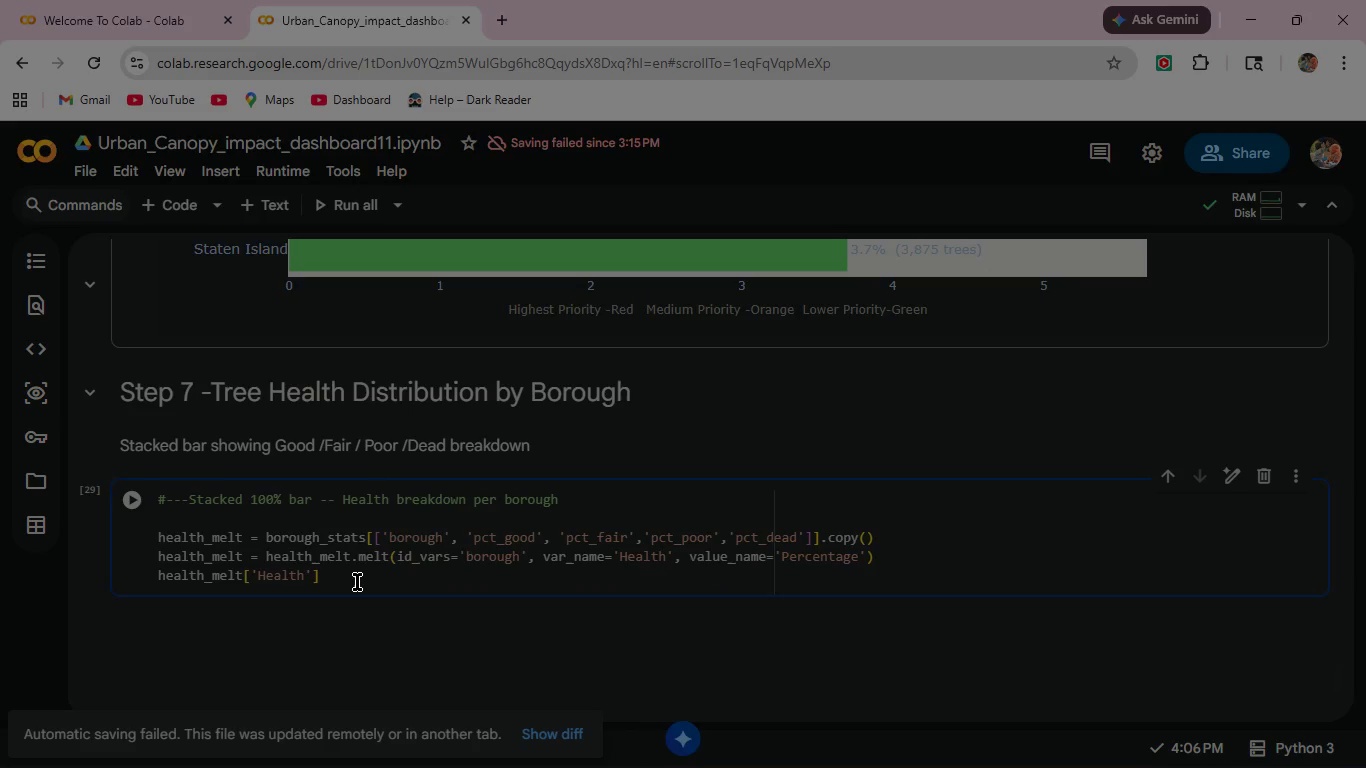 
key(Equal)
 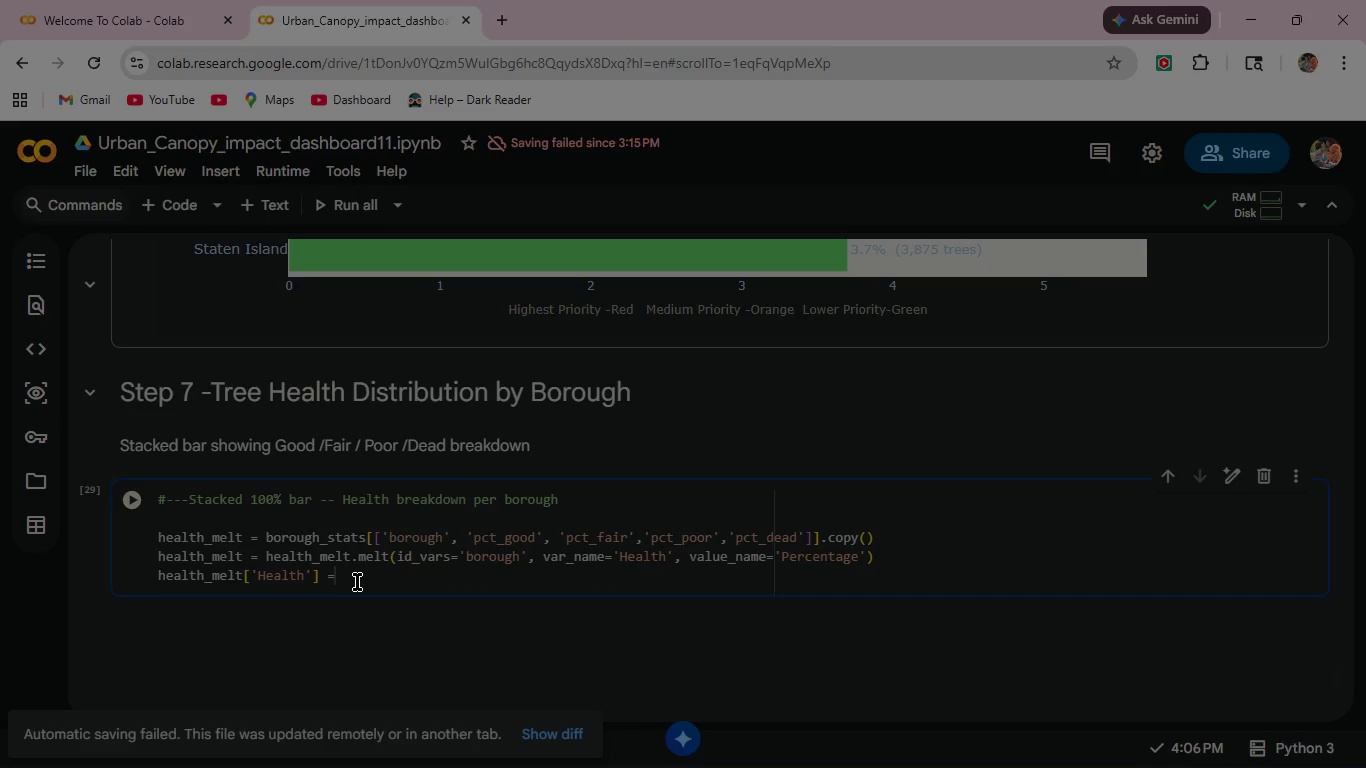 
key(Space)
 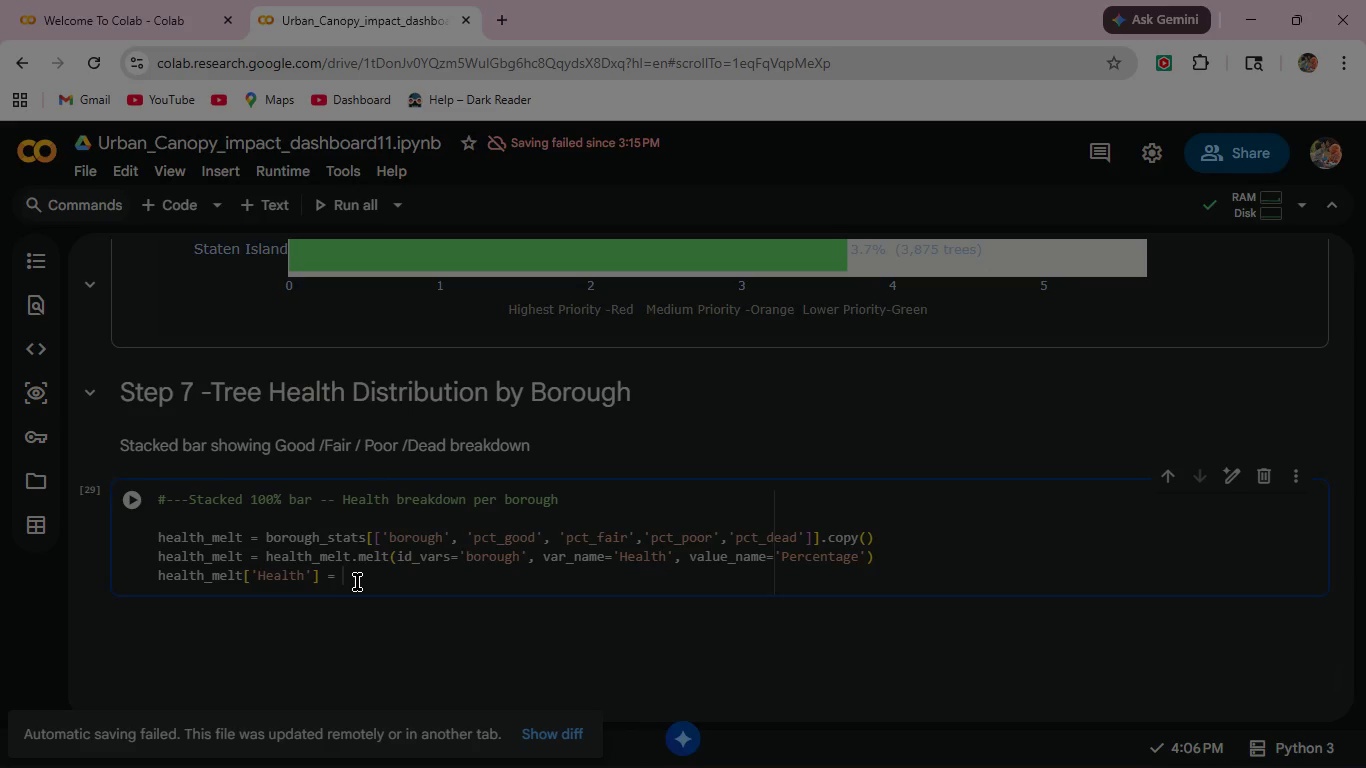 
type(health_)
 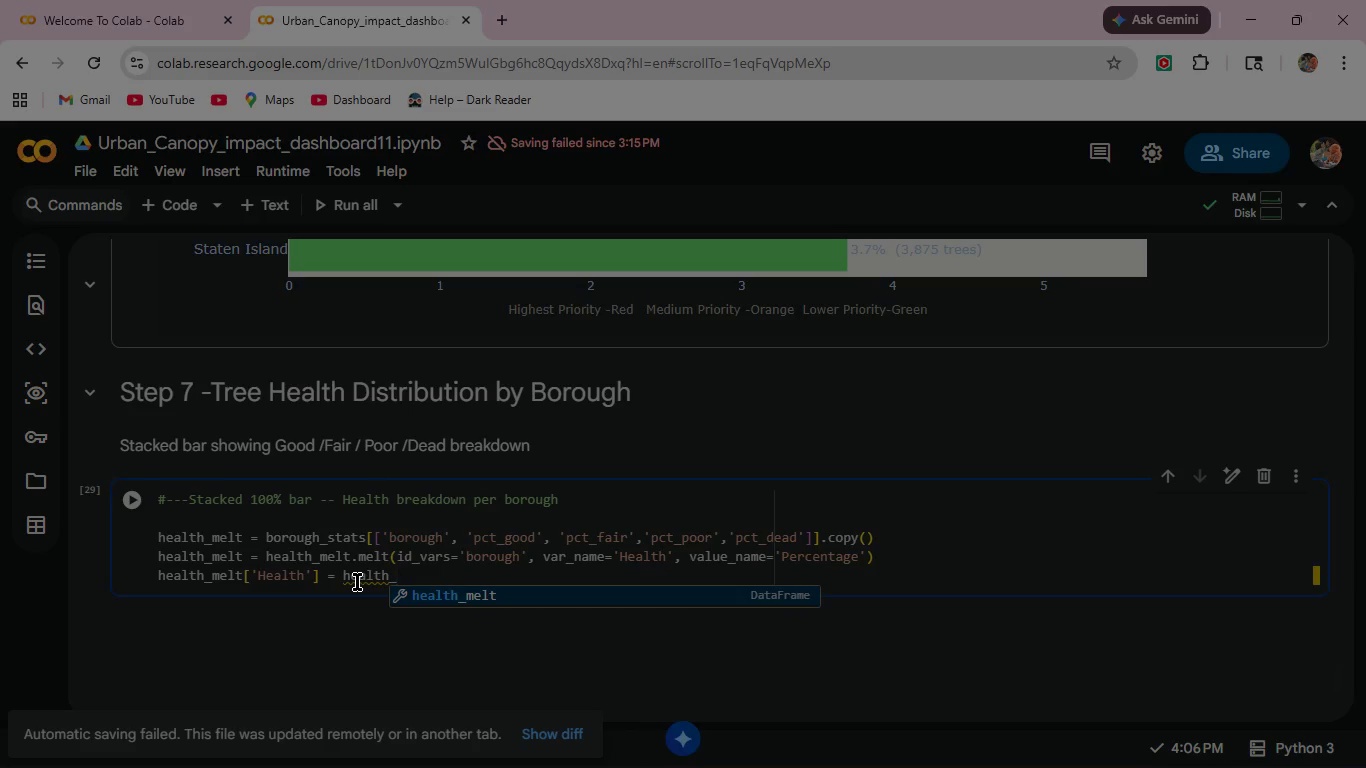 
key(Enter)
 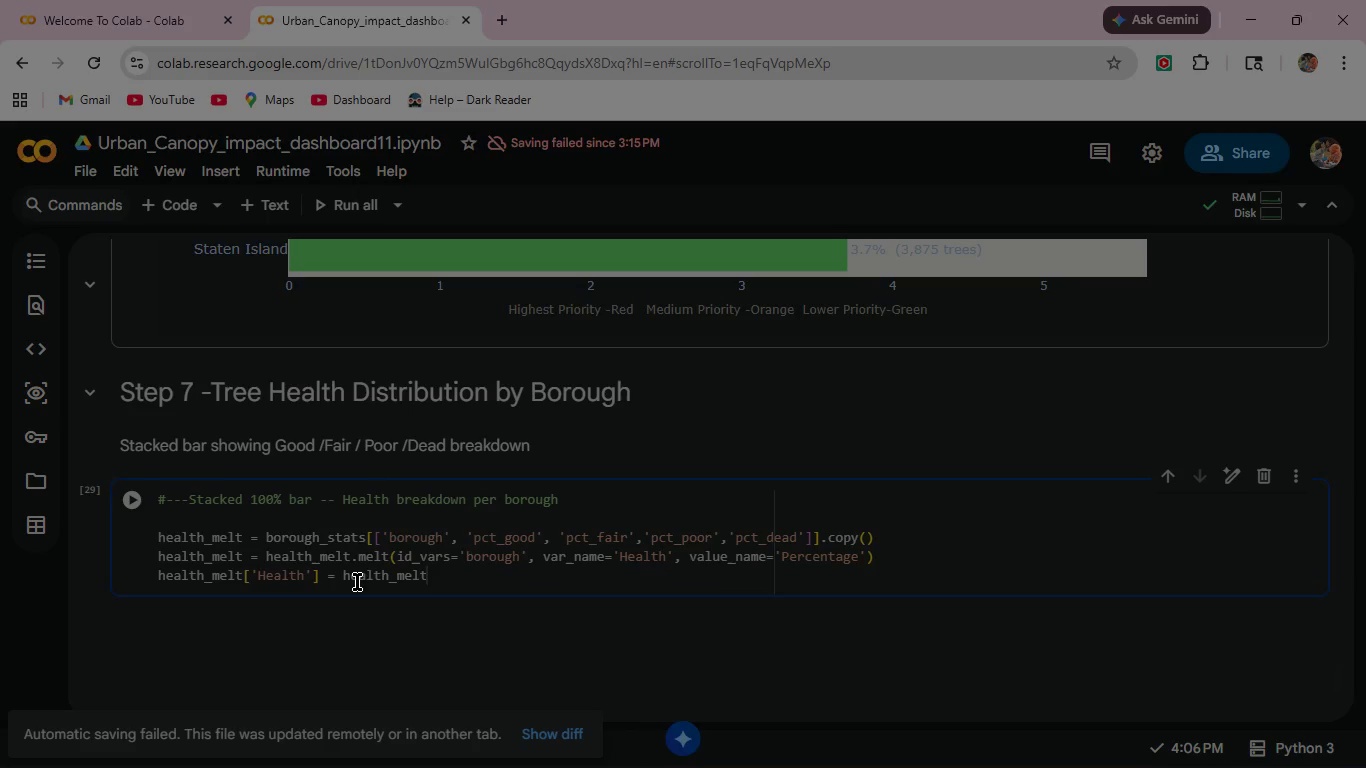 
key(BracketLeft)
 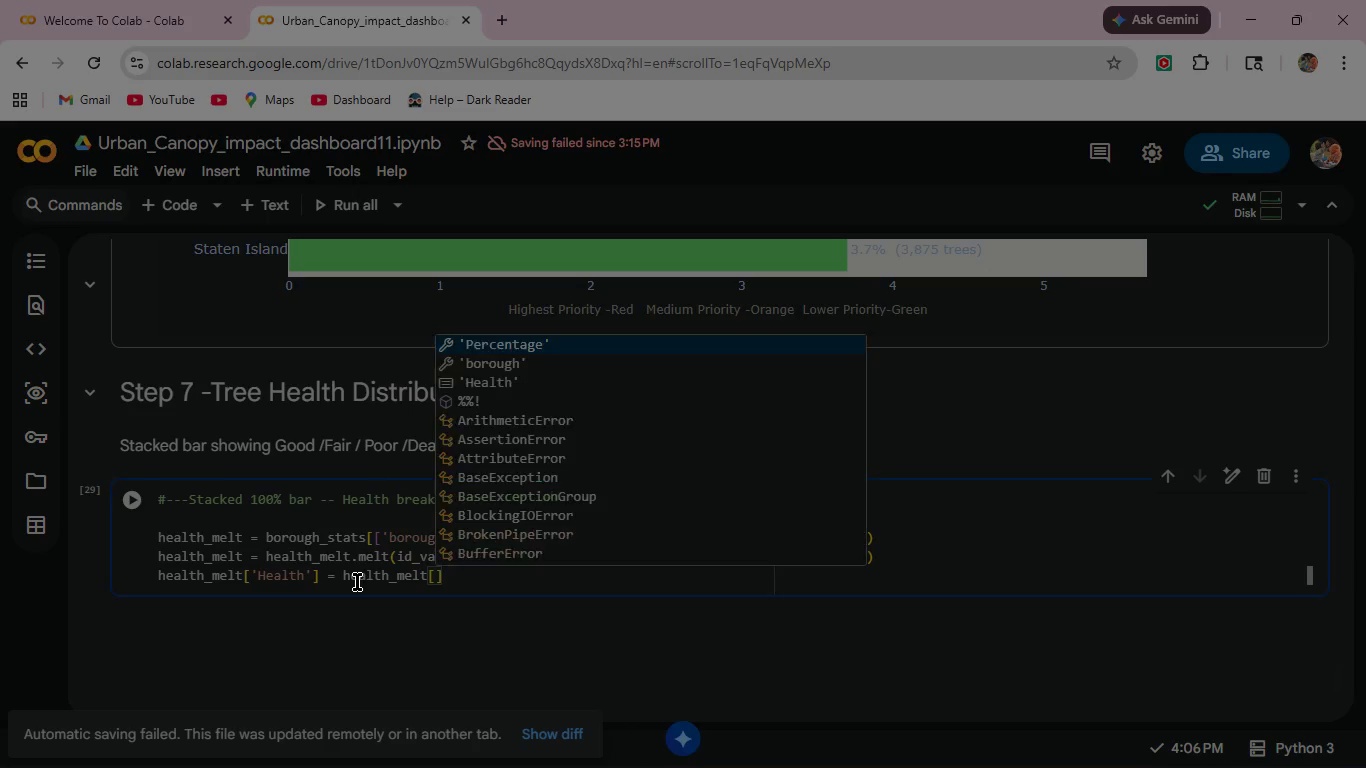 
key(Quote)
 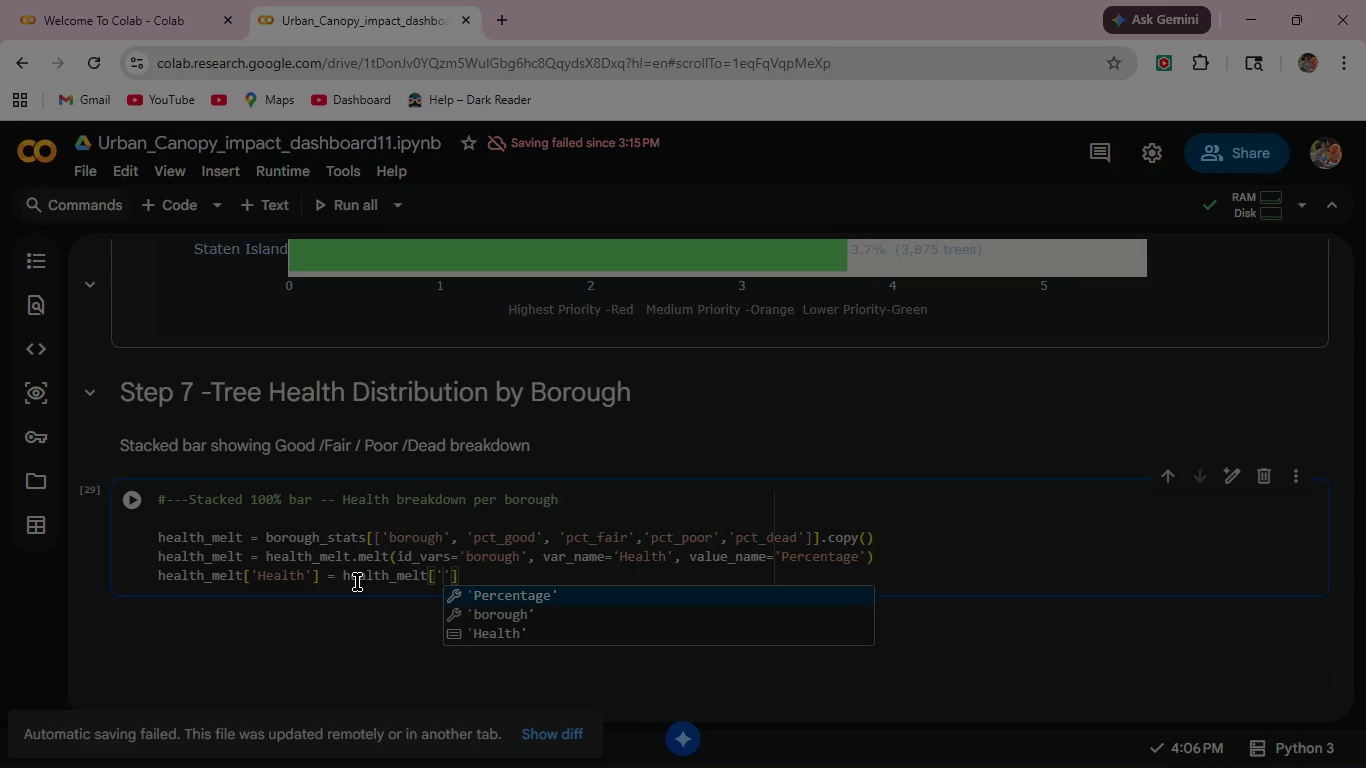 
key(ArrowDown)
 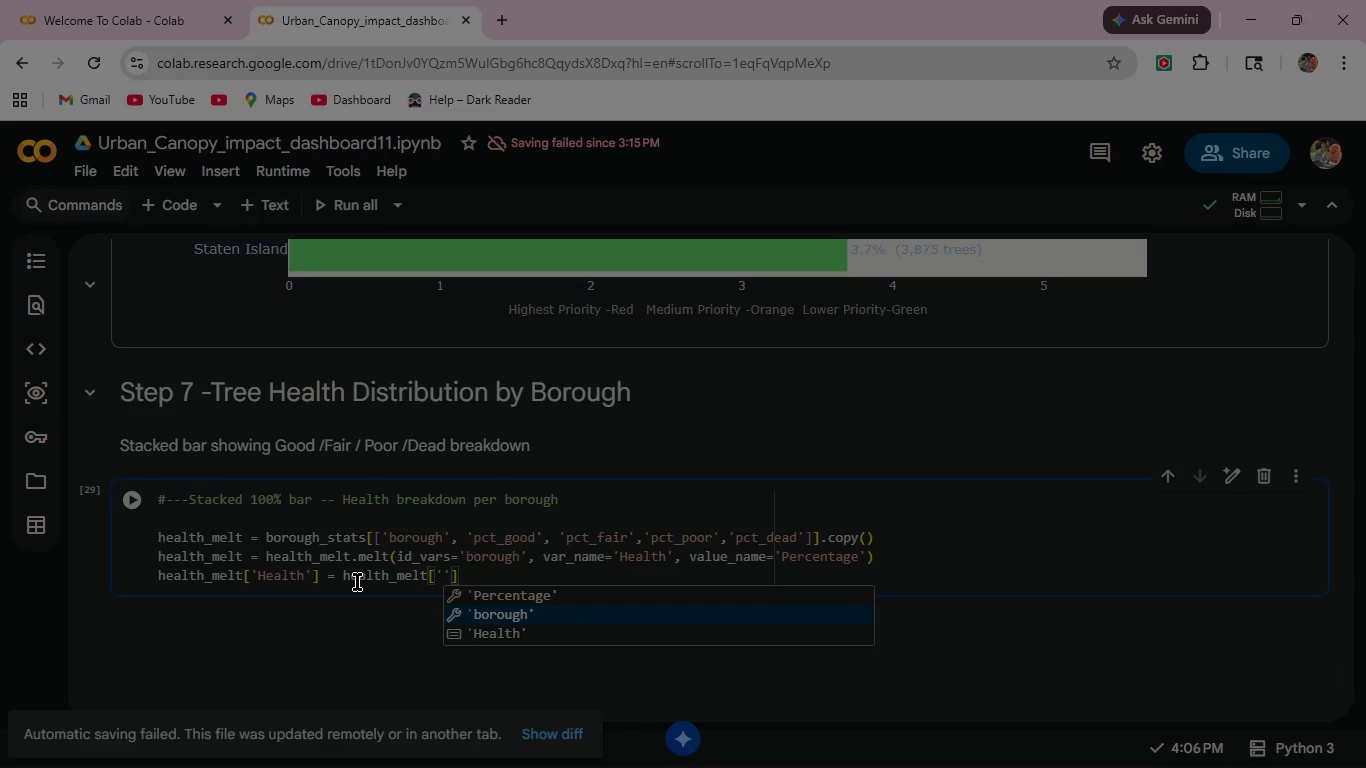 
key(ArrowDown)
 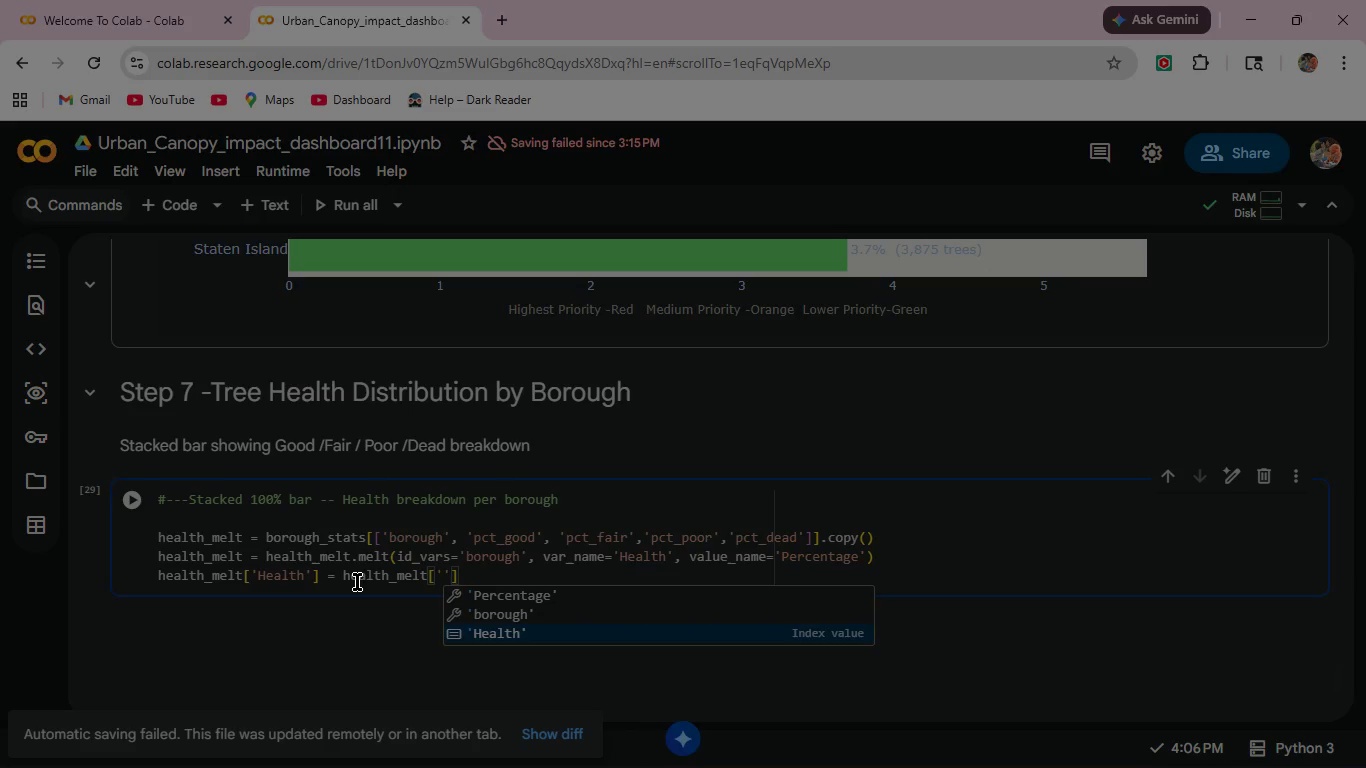 
key(Enter)
 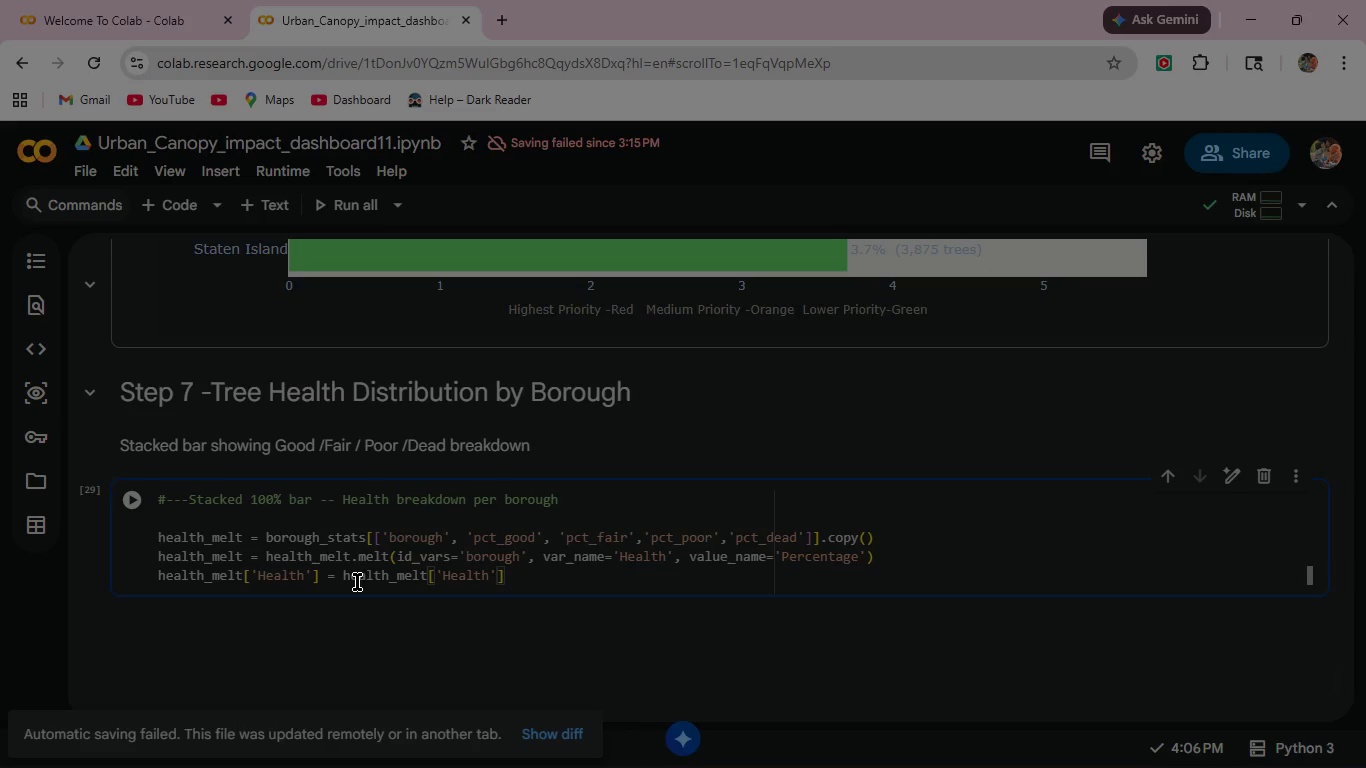 
key(ArrowRight)
 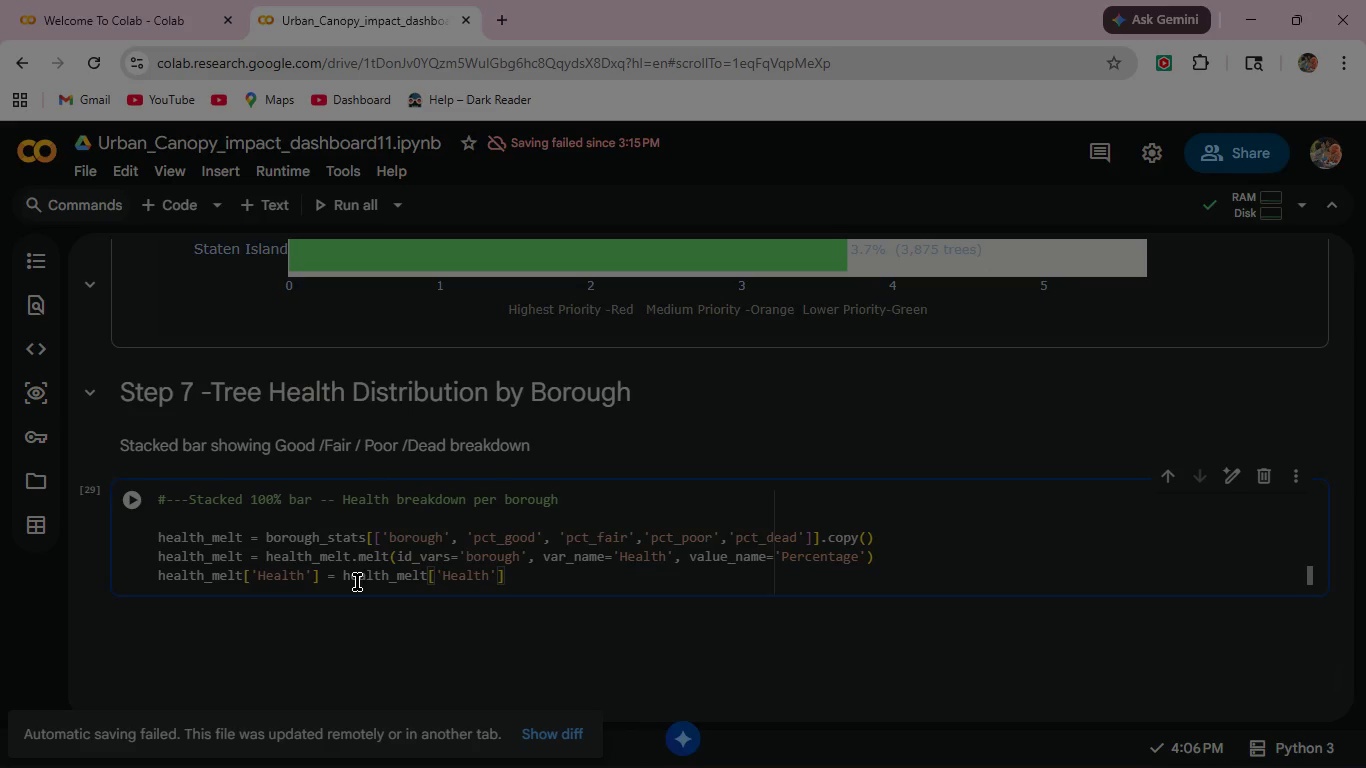 
type(.str.replace)
 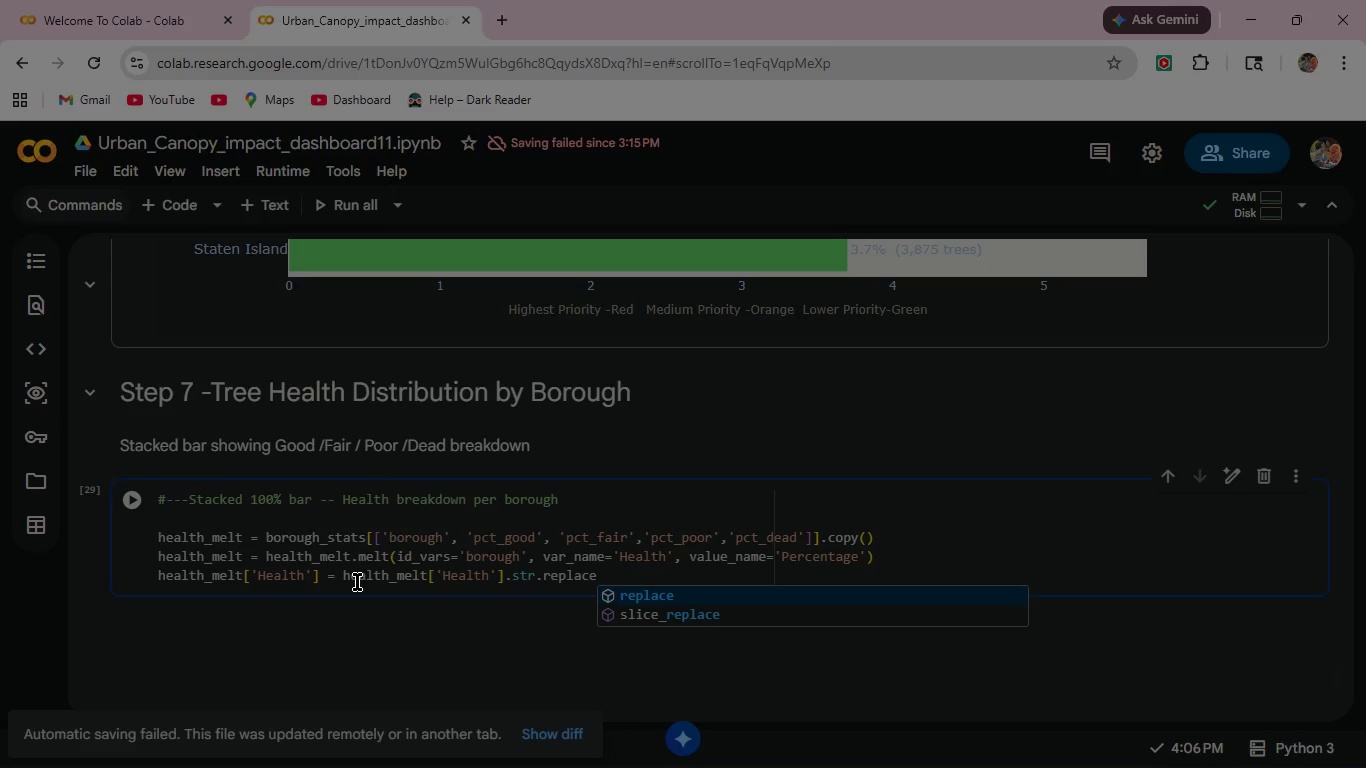 
type(('pct_)
 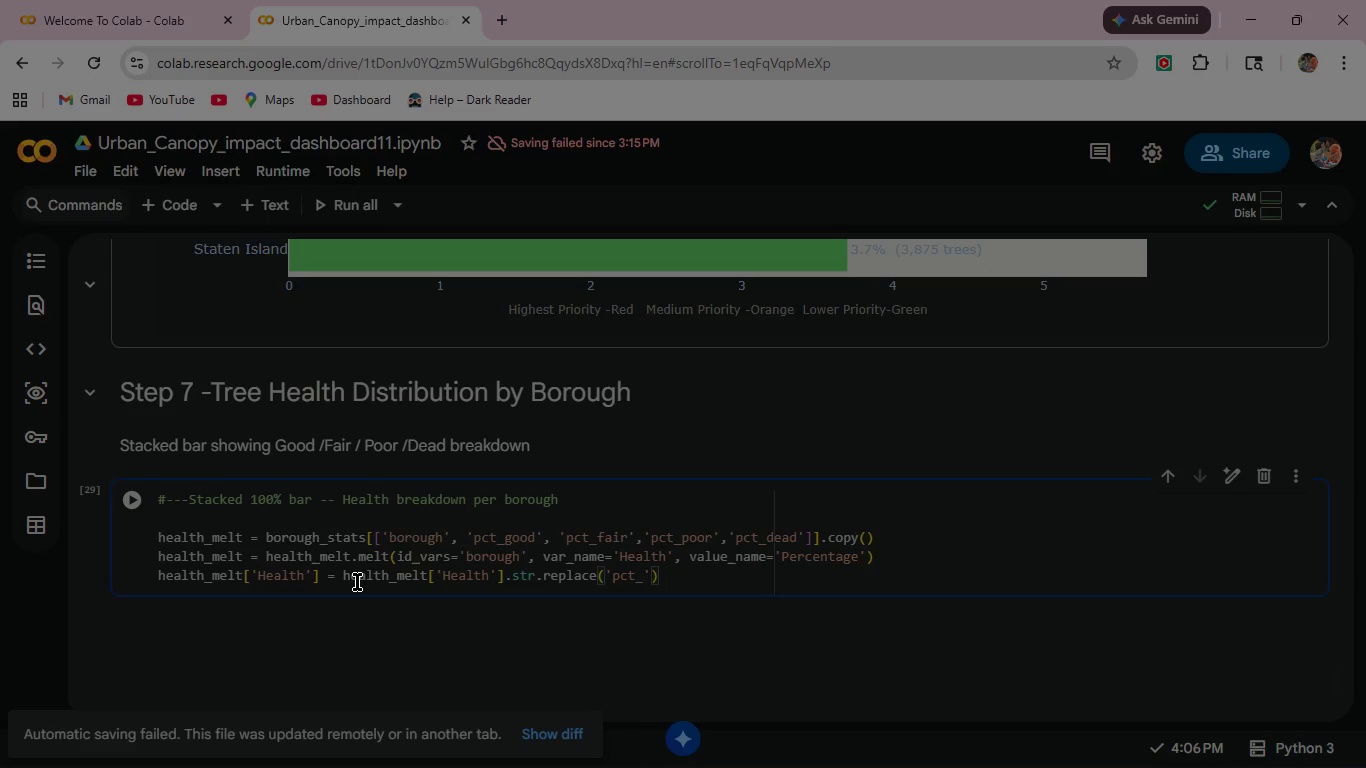 
wait(6.34)
 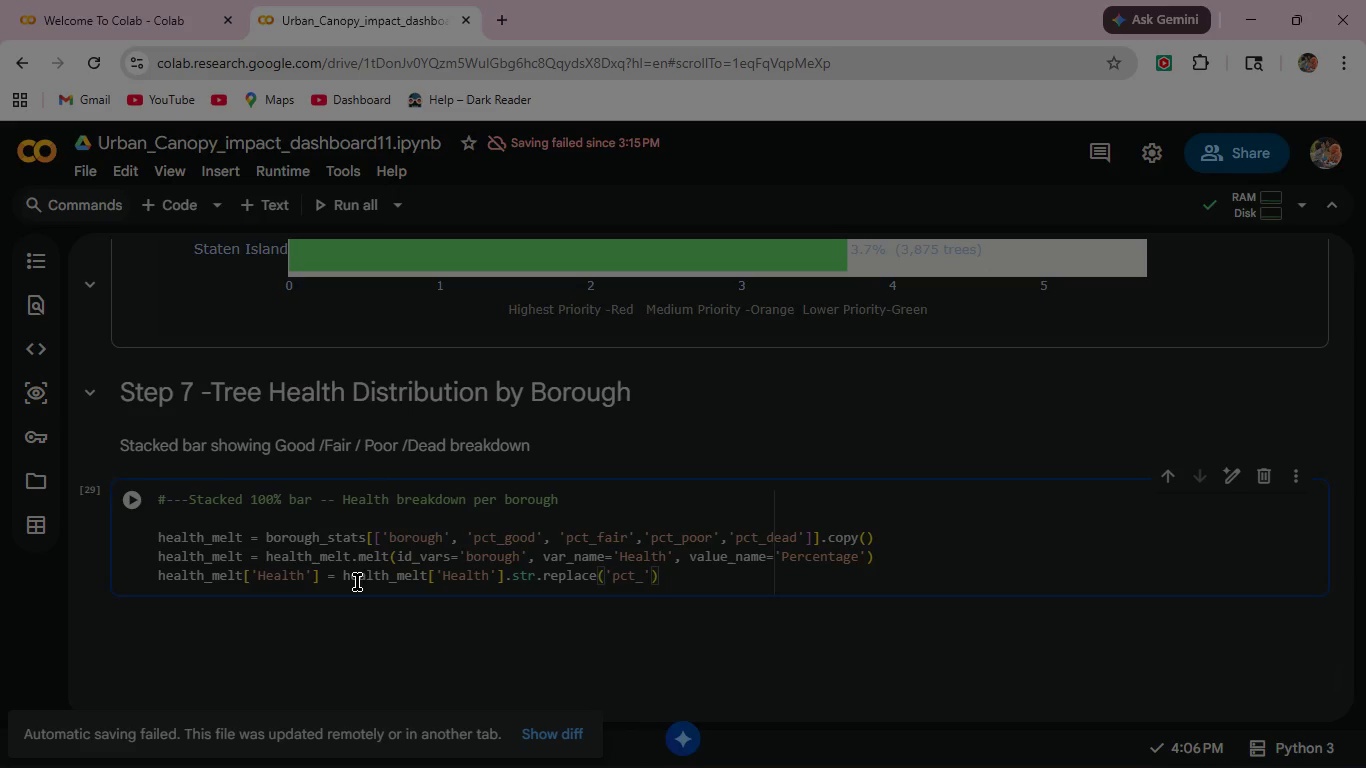 
key(ArrowRight)
 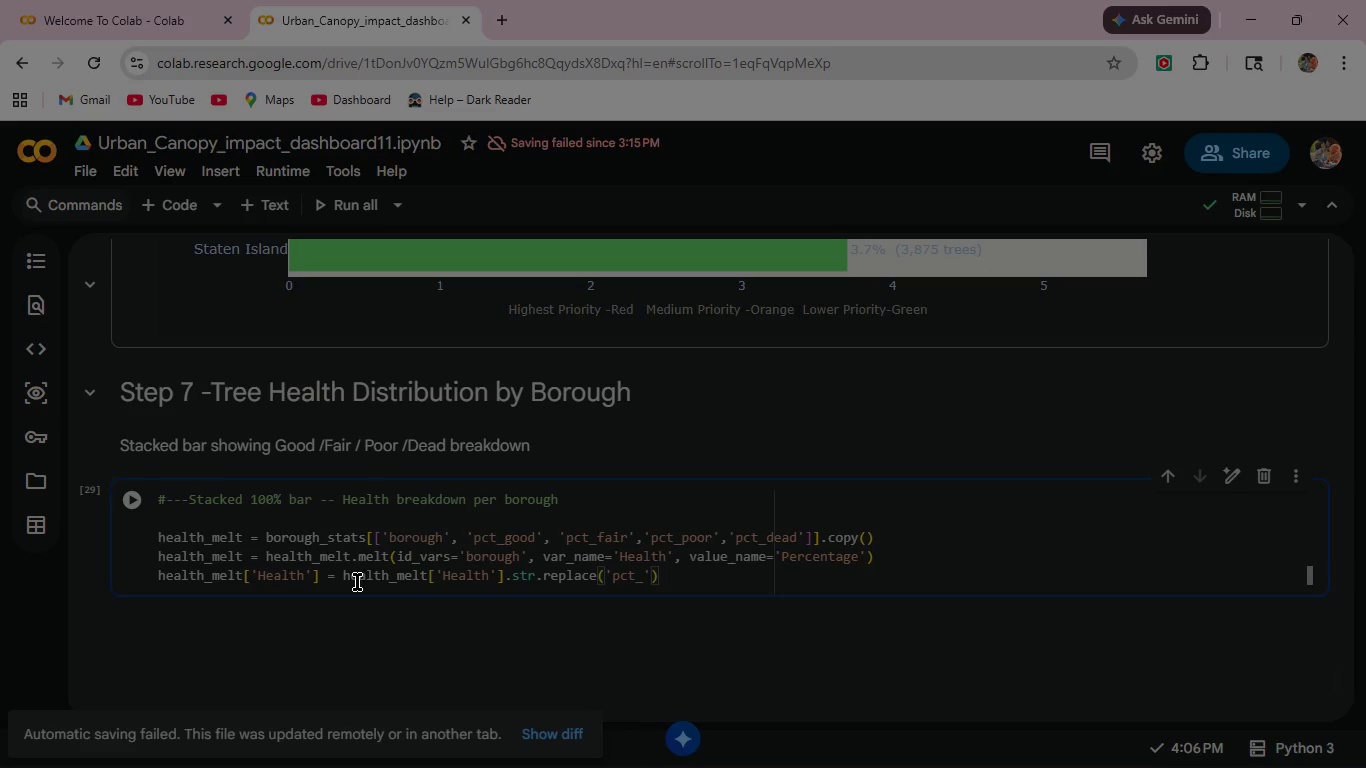 
key(Comma)
 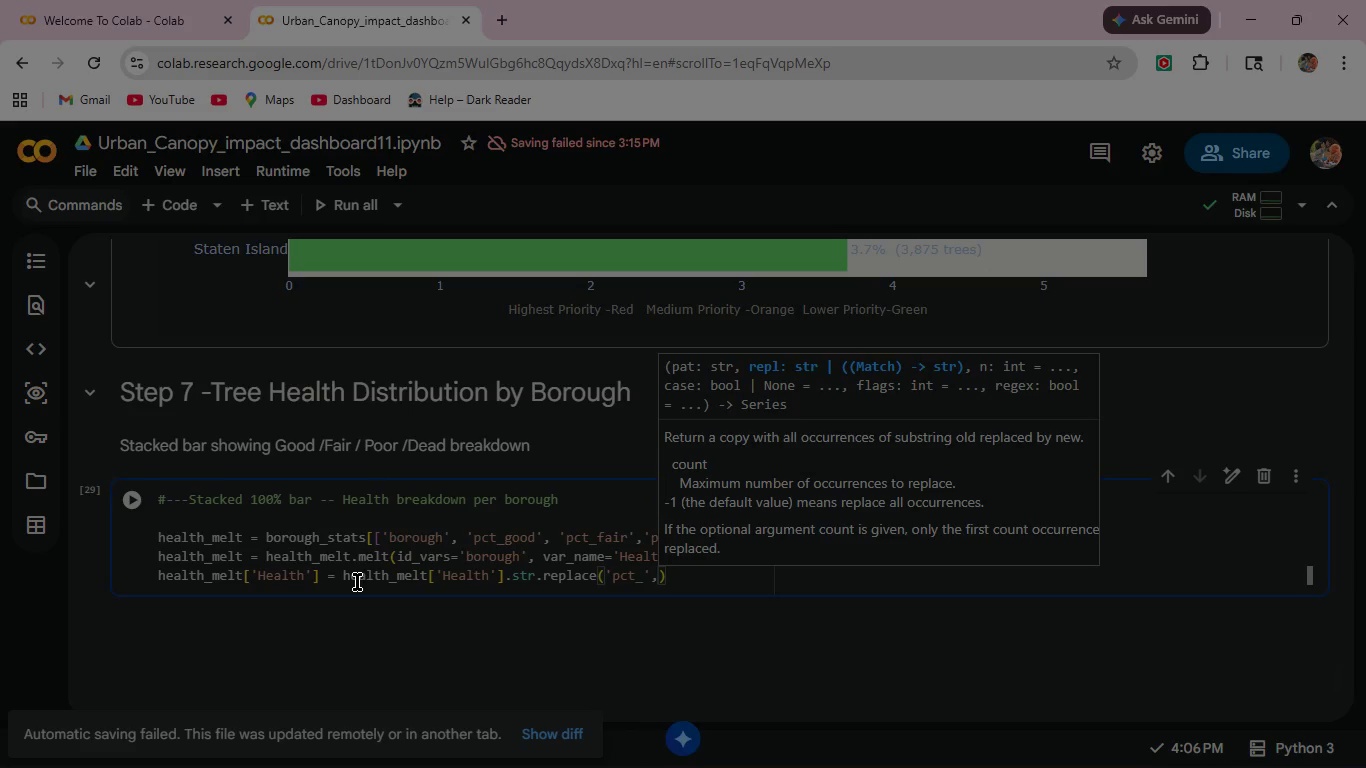 
key(Space)
 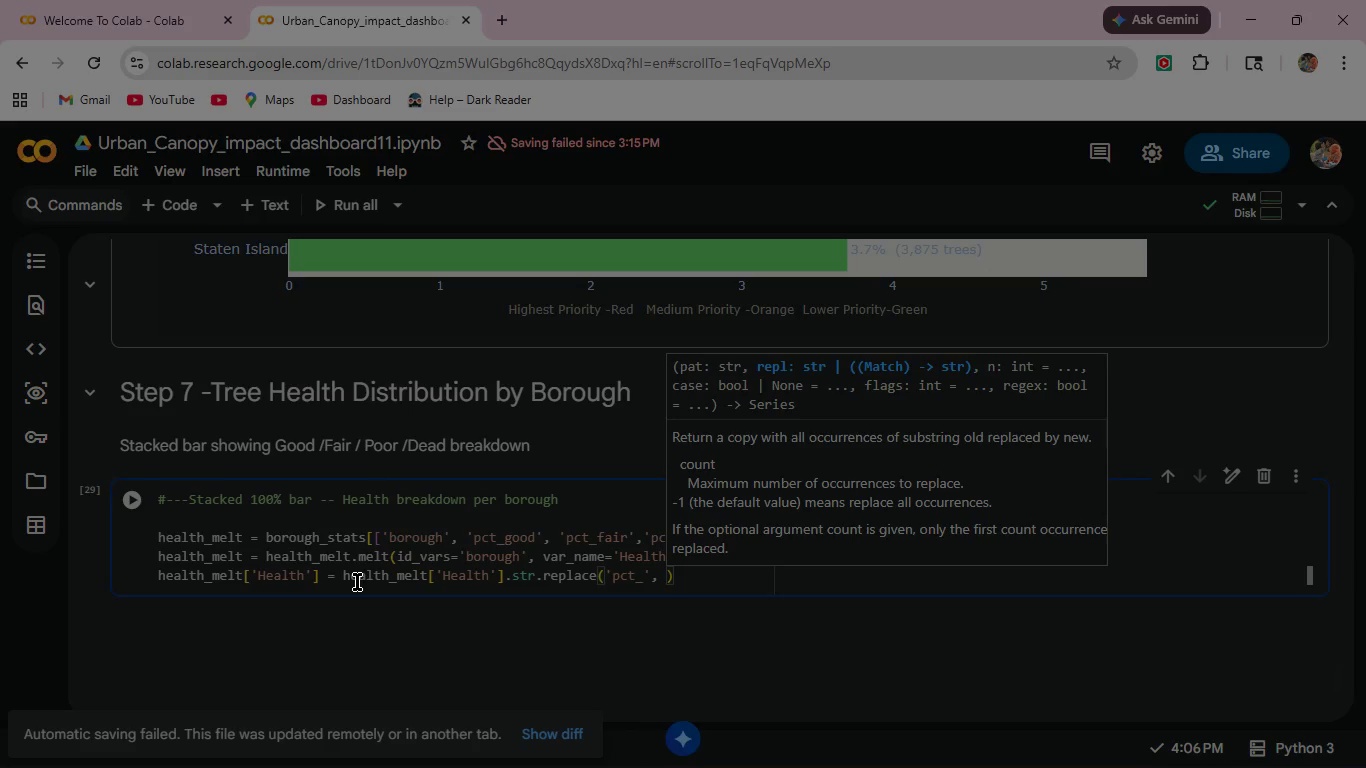 
key(Quote)
 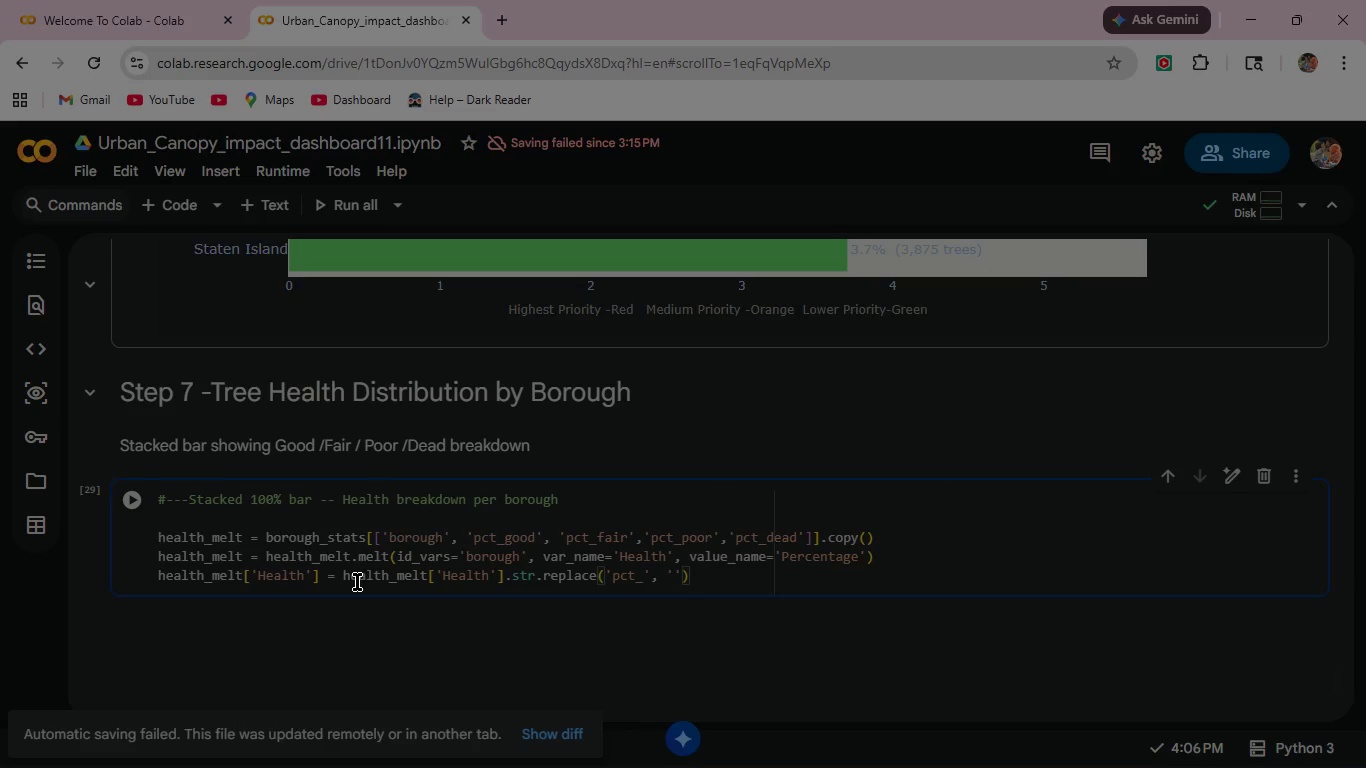 
key(ArrowRight)
 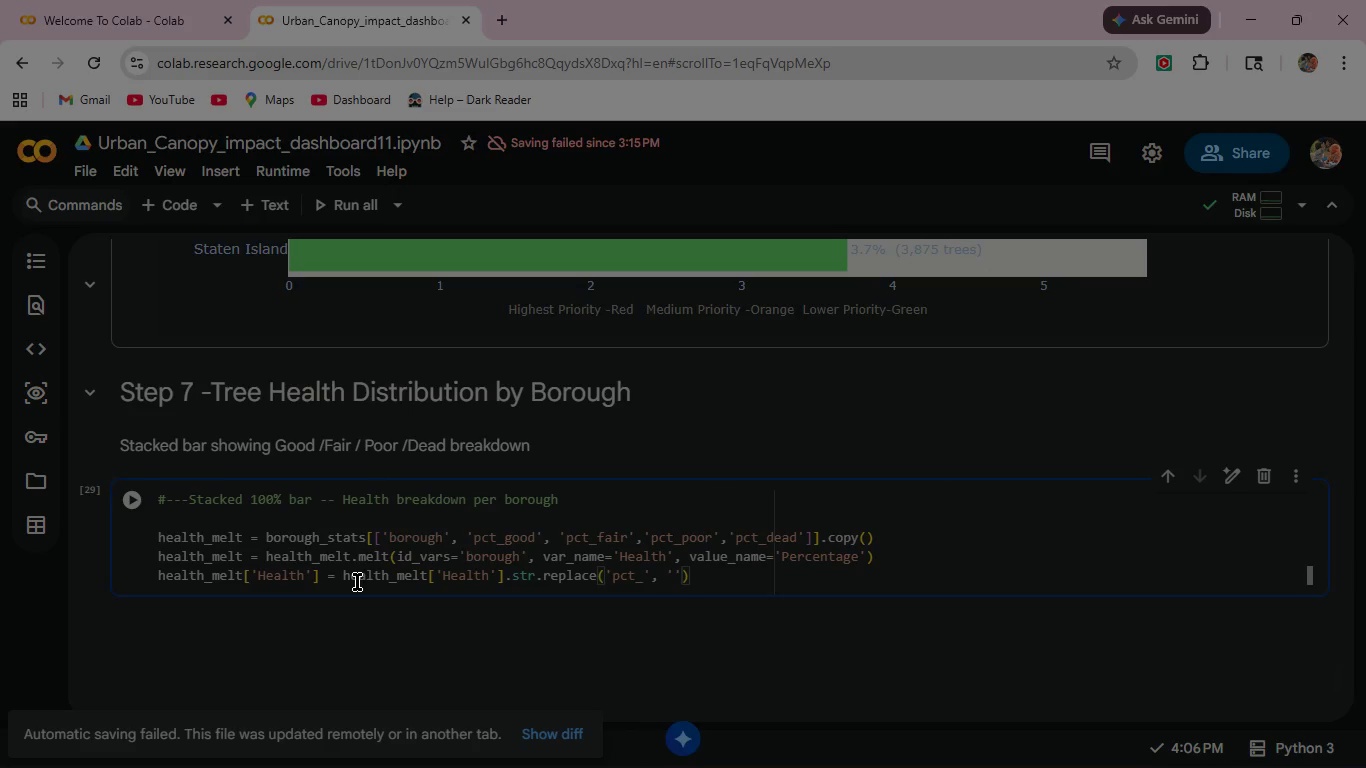 
key(Period)
 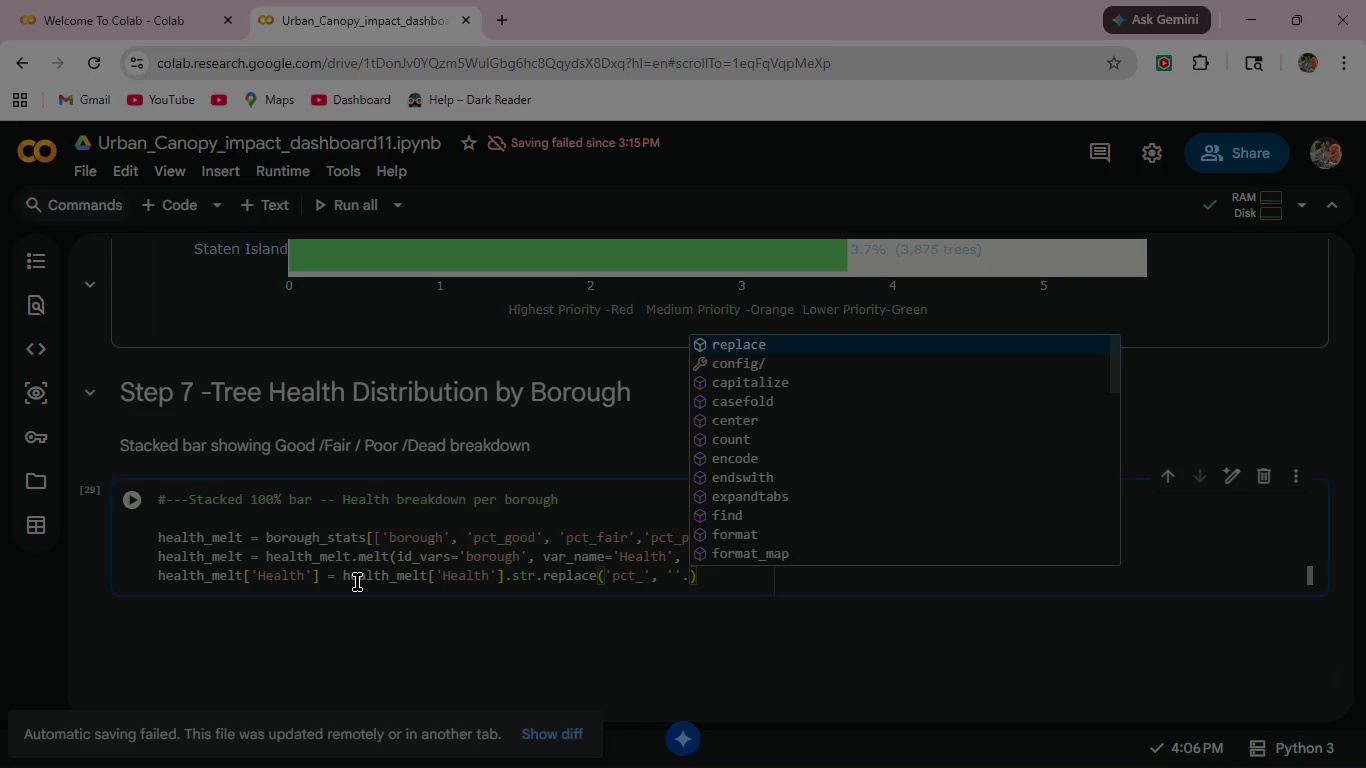 
key(Backspace)
 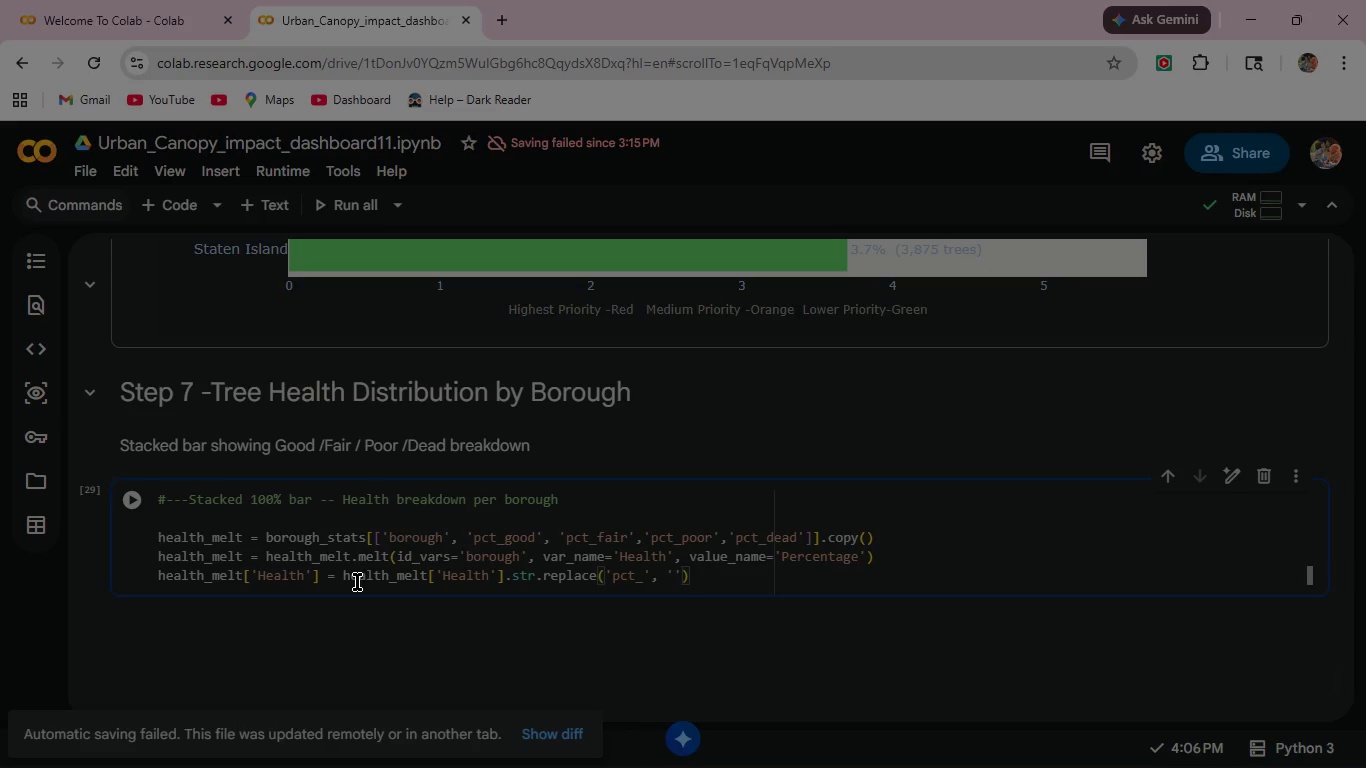 
key(ArrowRight)
 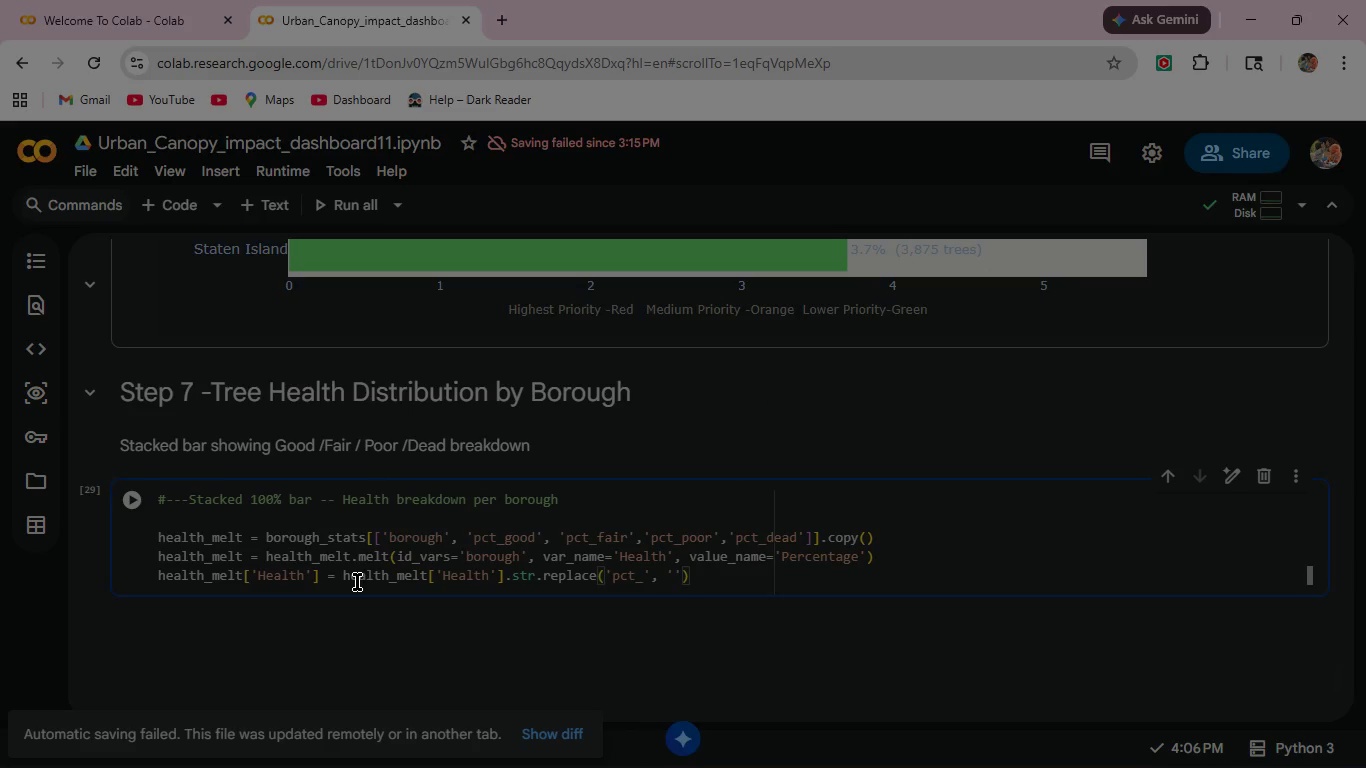 
type(.str.tit)
 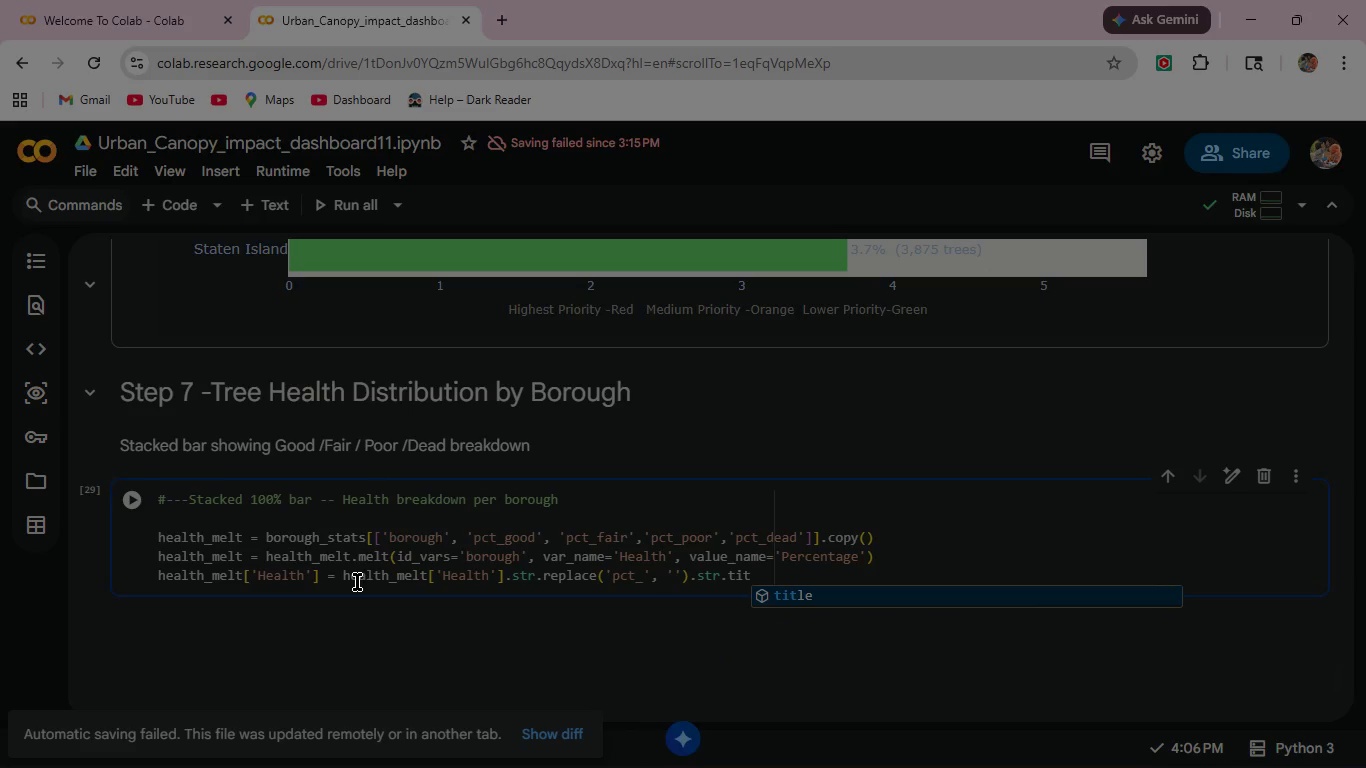 
key(Enter)
 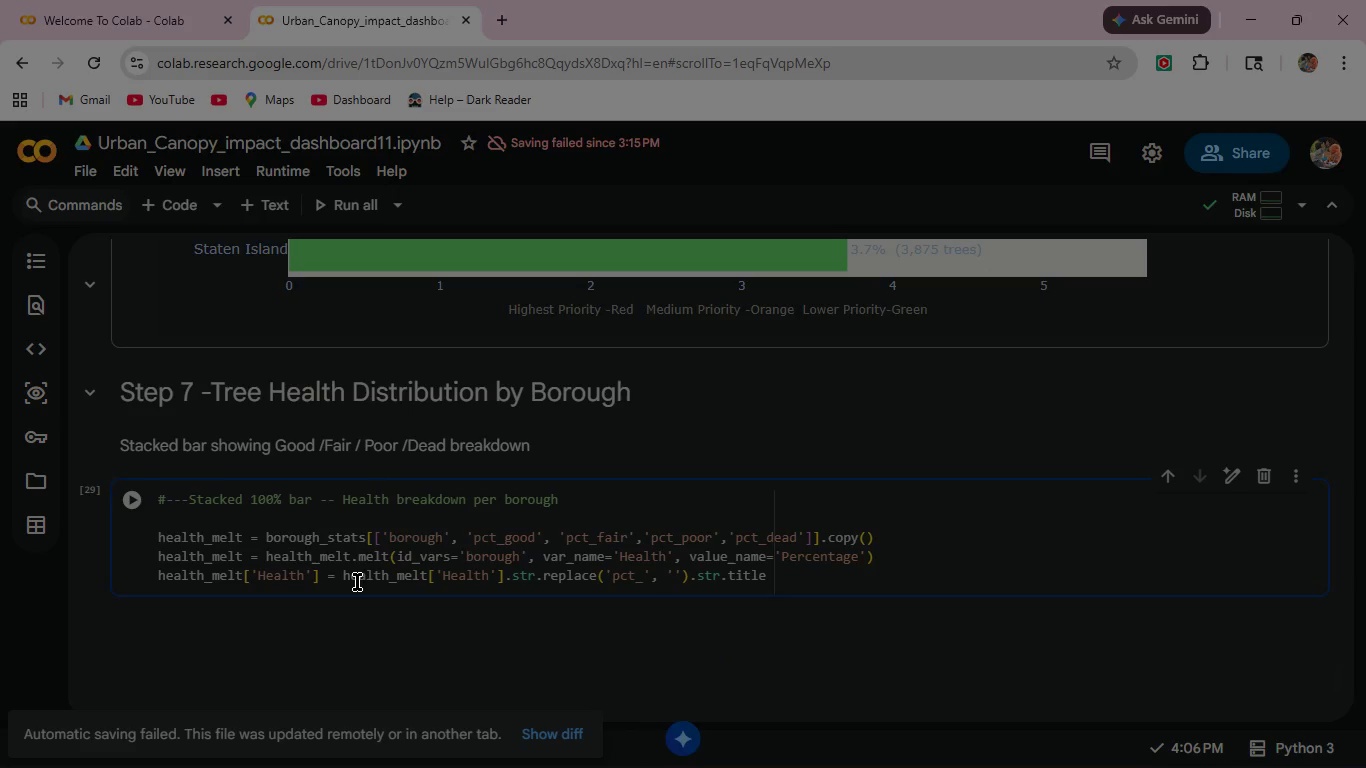 
key(Shift+9)
 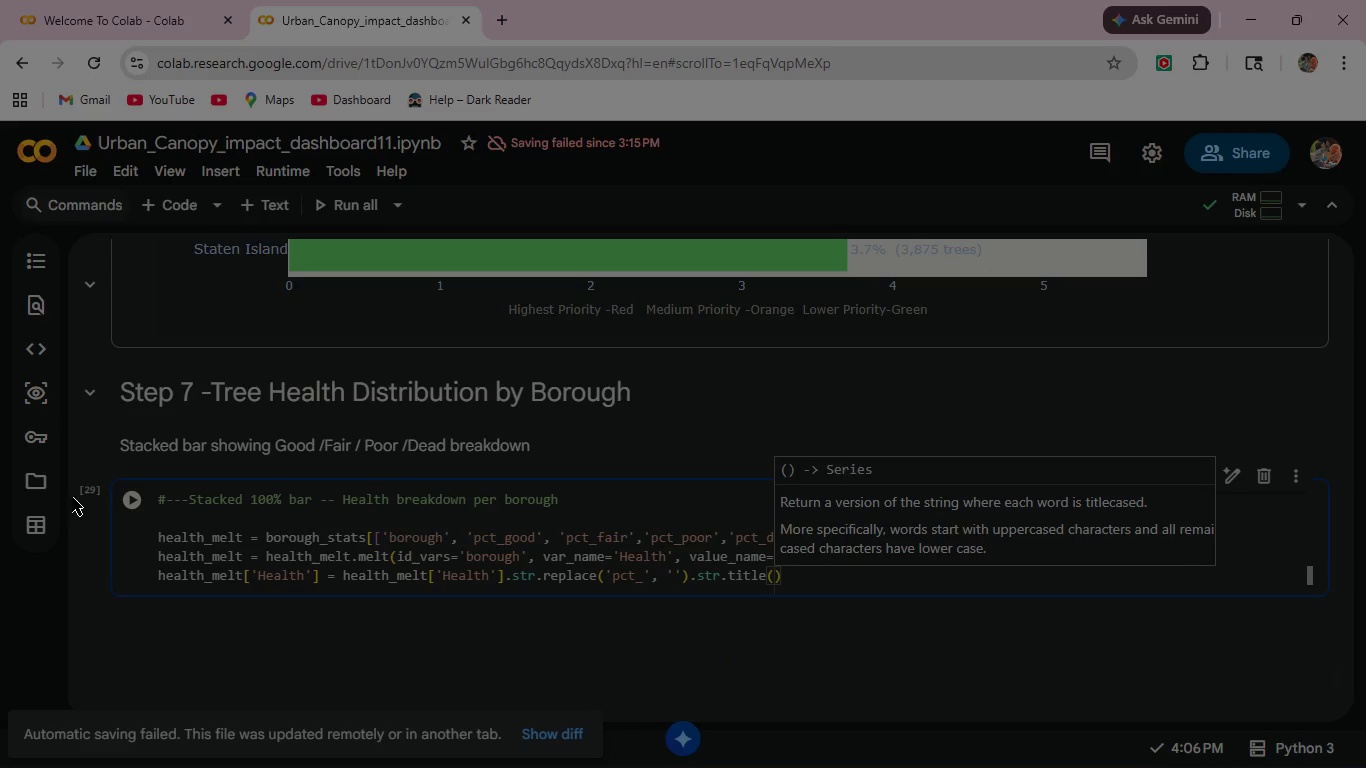 
left_click([132, 504])
 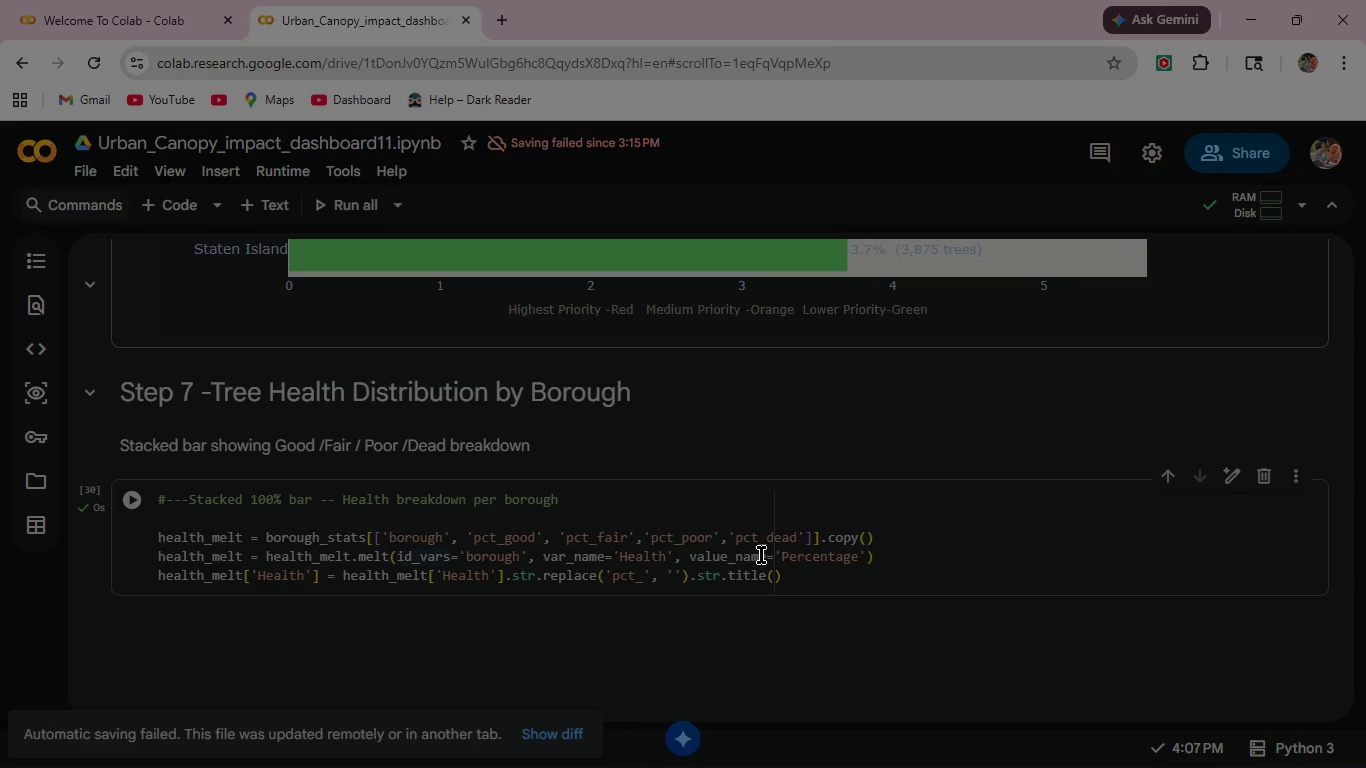 
left_click([788, 571])
 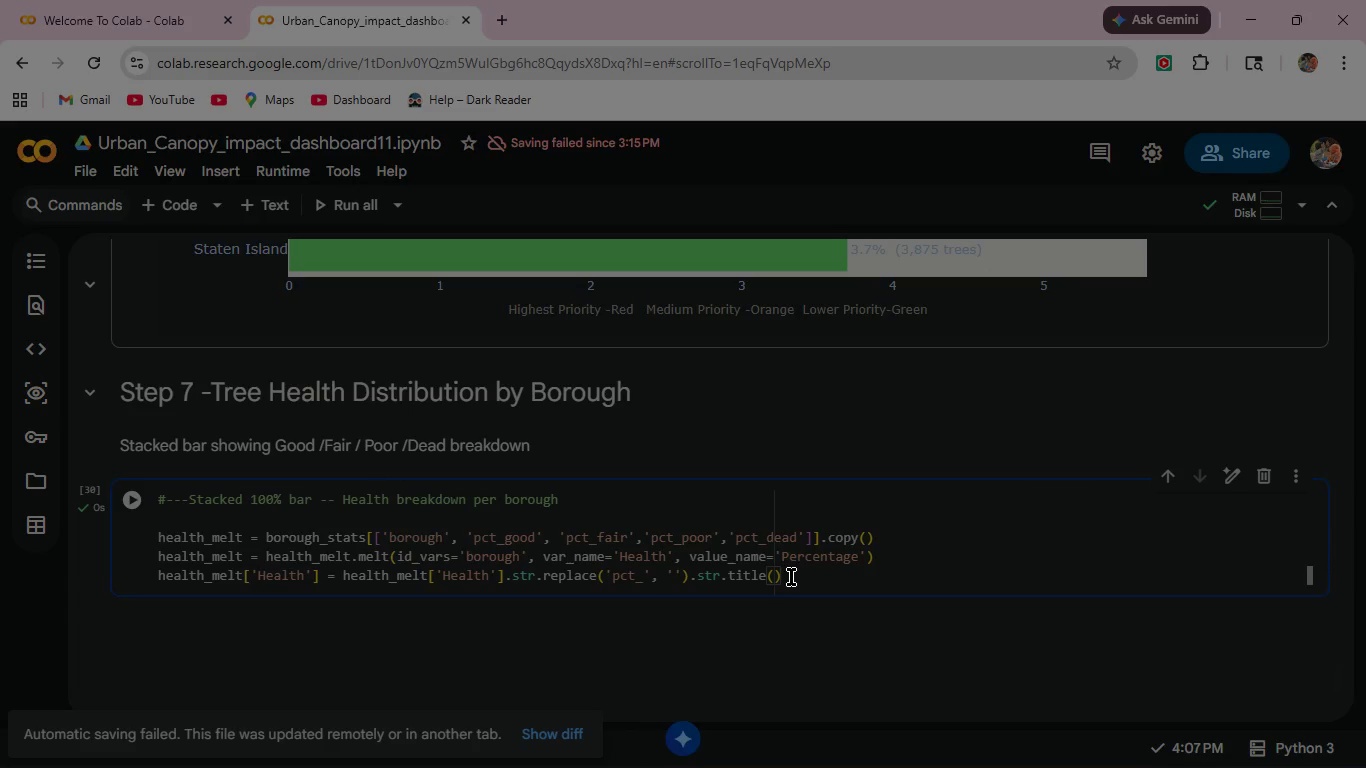 
key(Enter)
 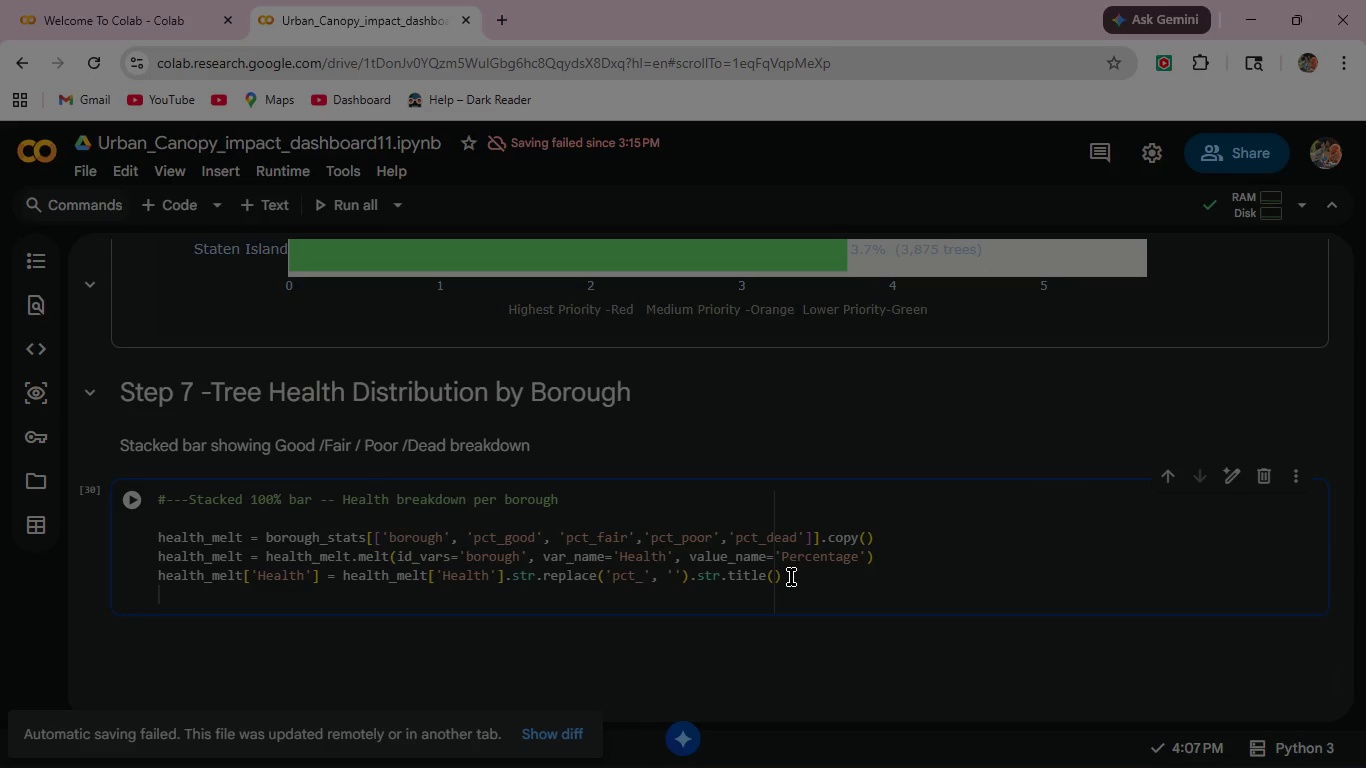 
key(Enter)
 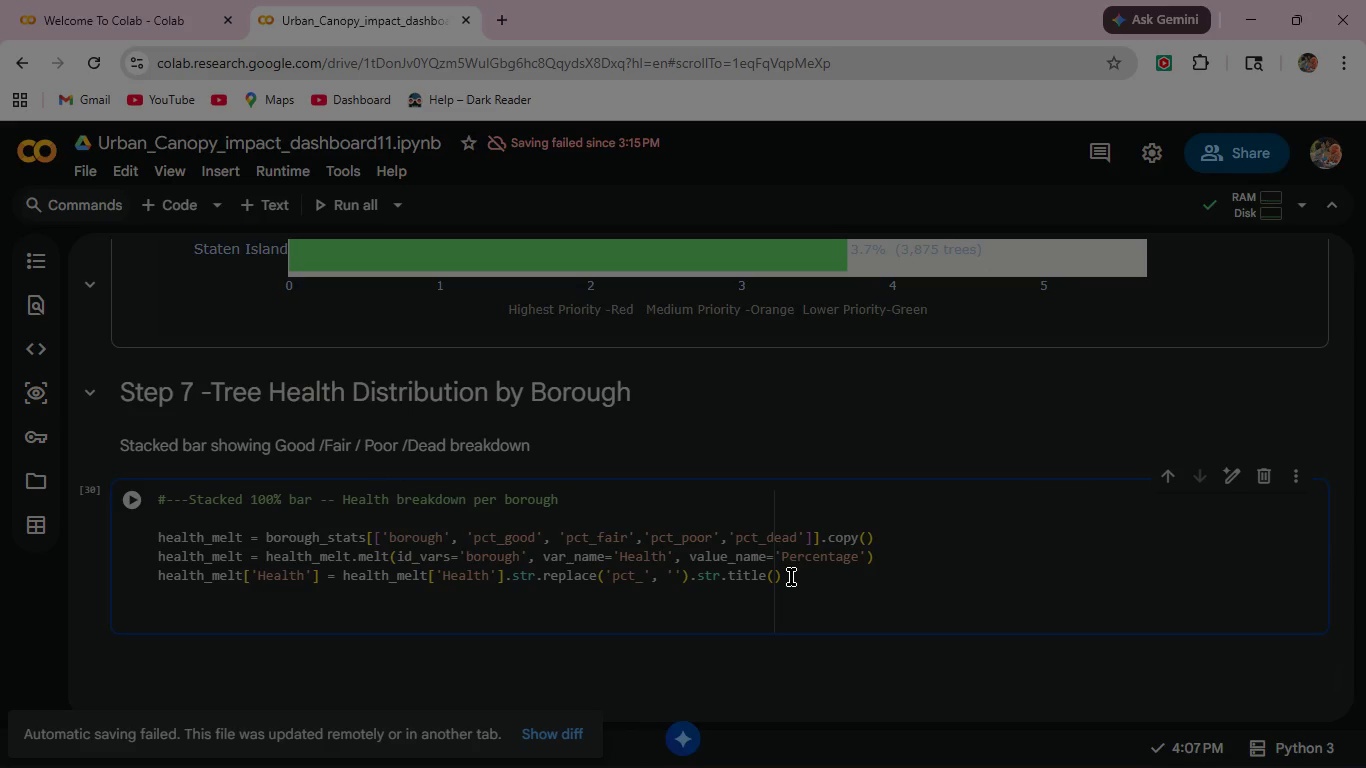 
type(COLOR_MAP = {'Good)
 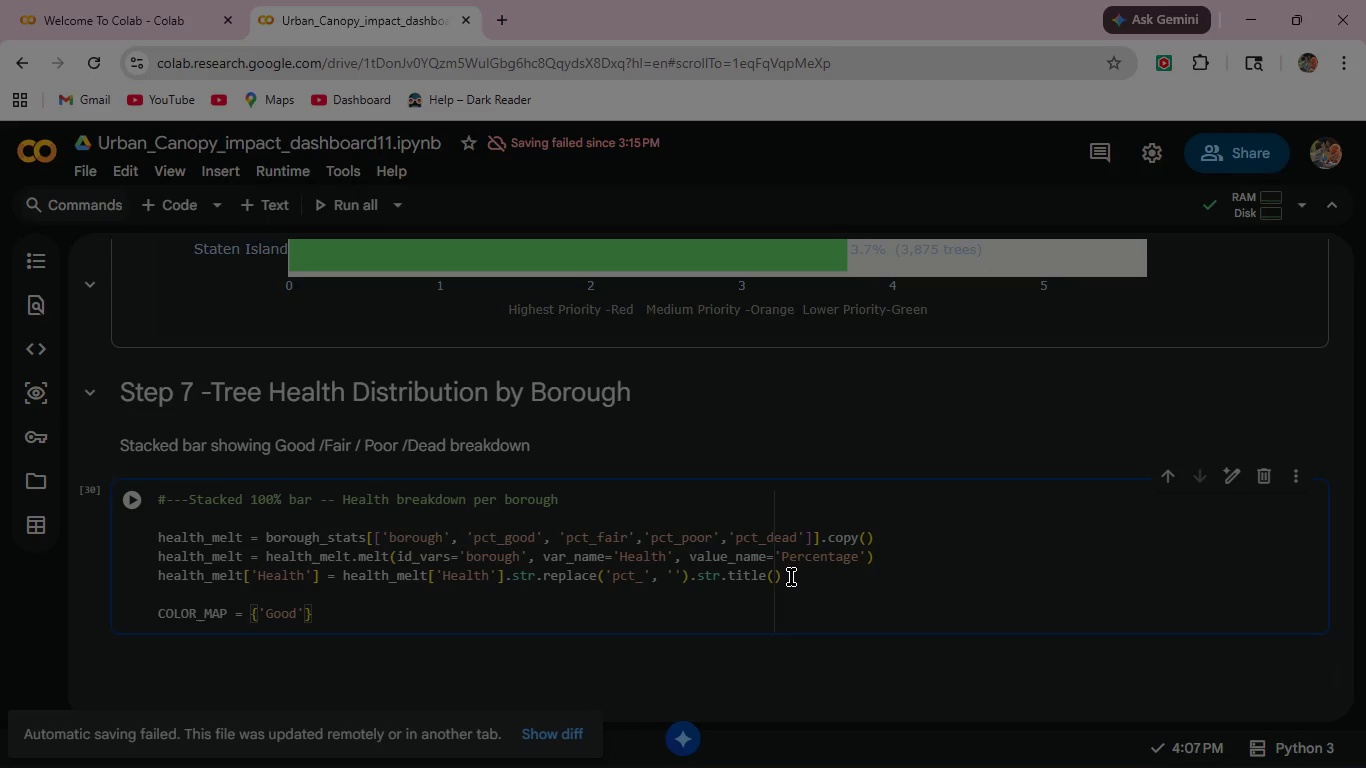 
key(ArrowRight)
 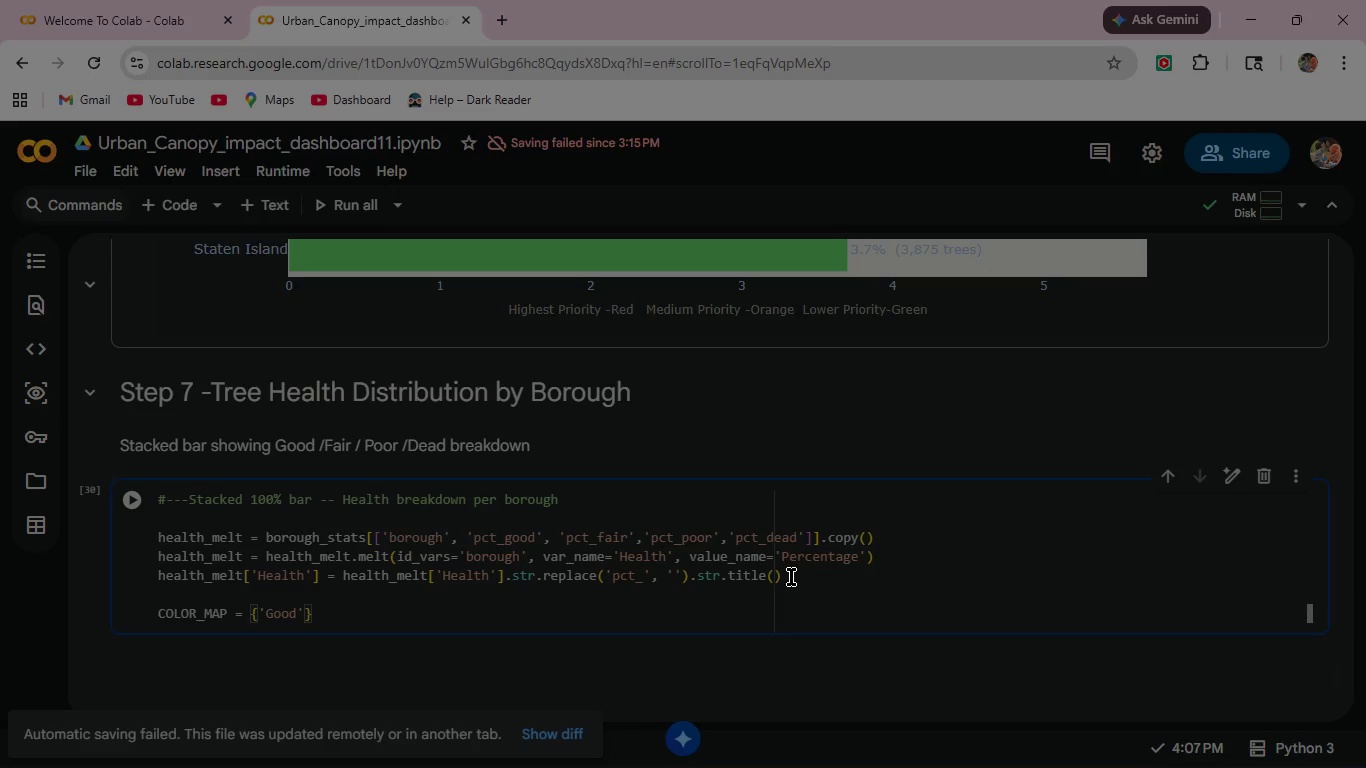 
type(: '#2ecc71)
 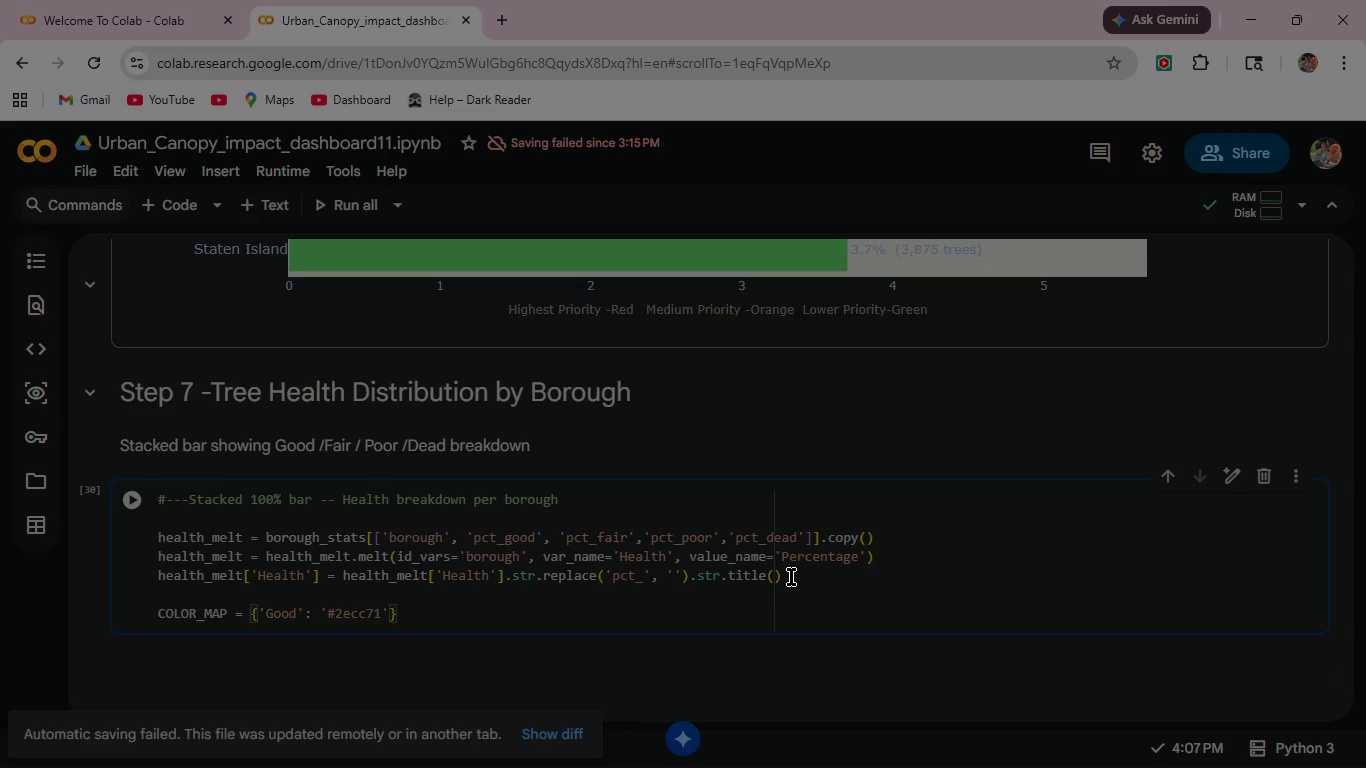 
key(ArrowRight)
 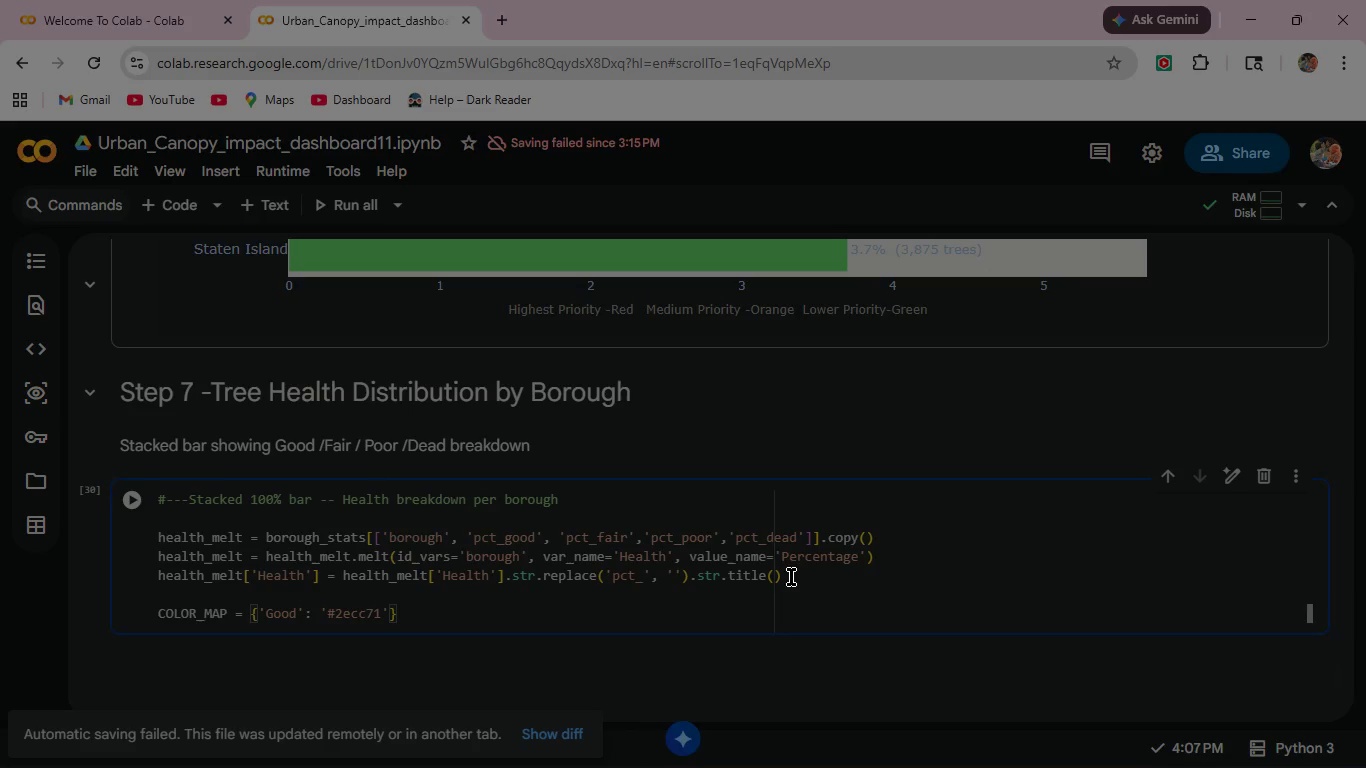 
type(, 'Fair)
 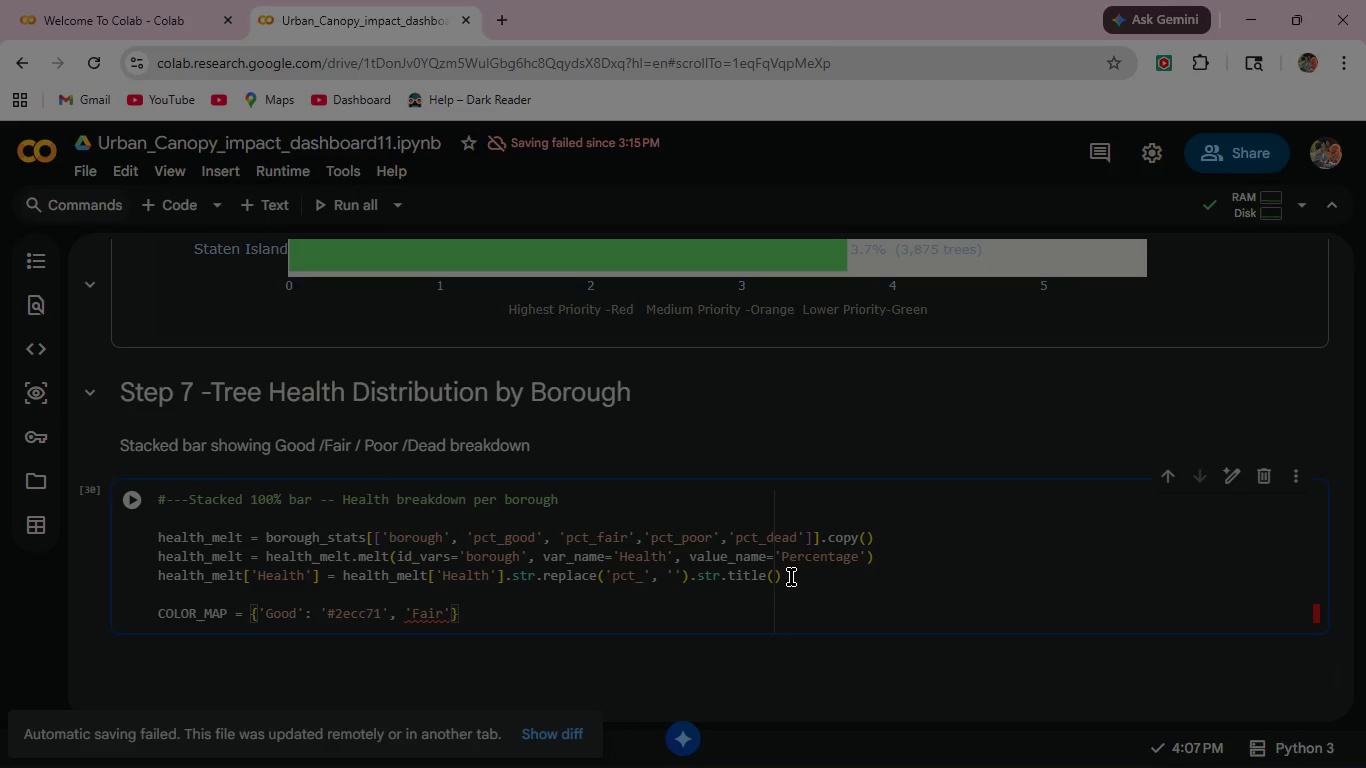 
key(ArrowRight)
 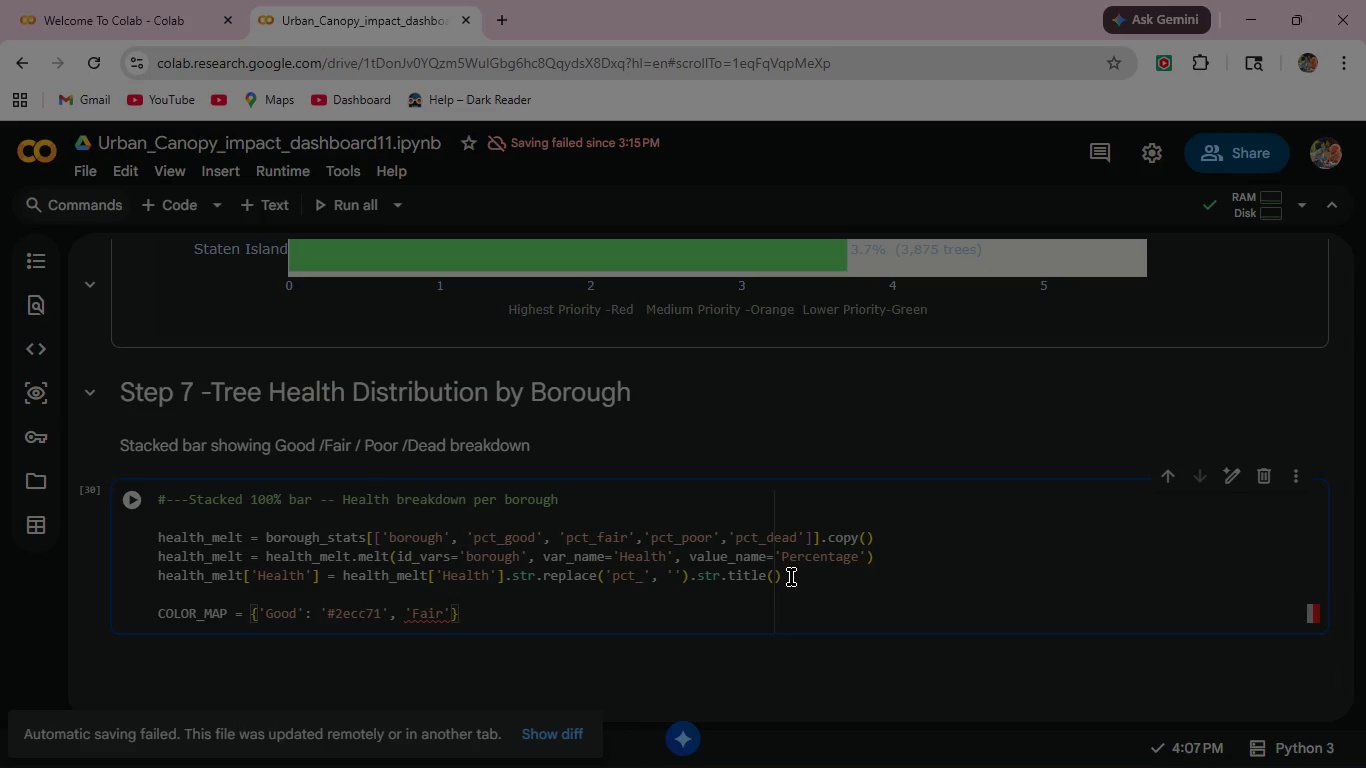 
key(Space)
 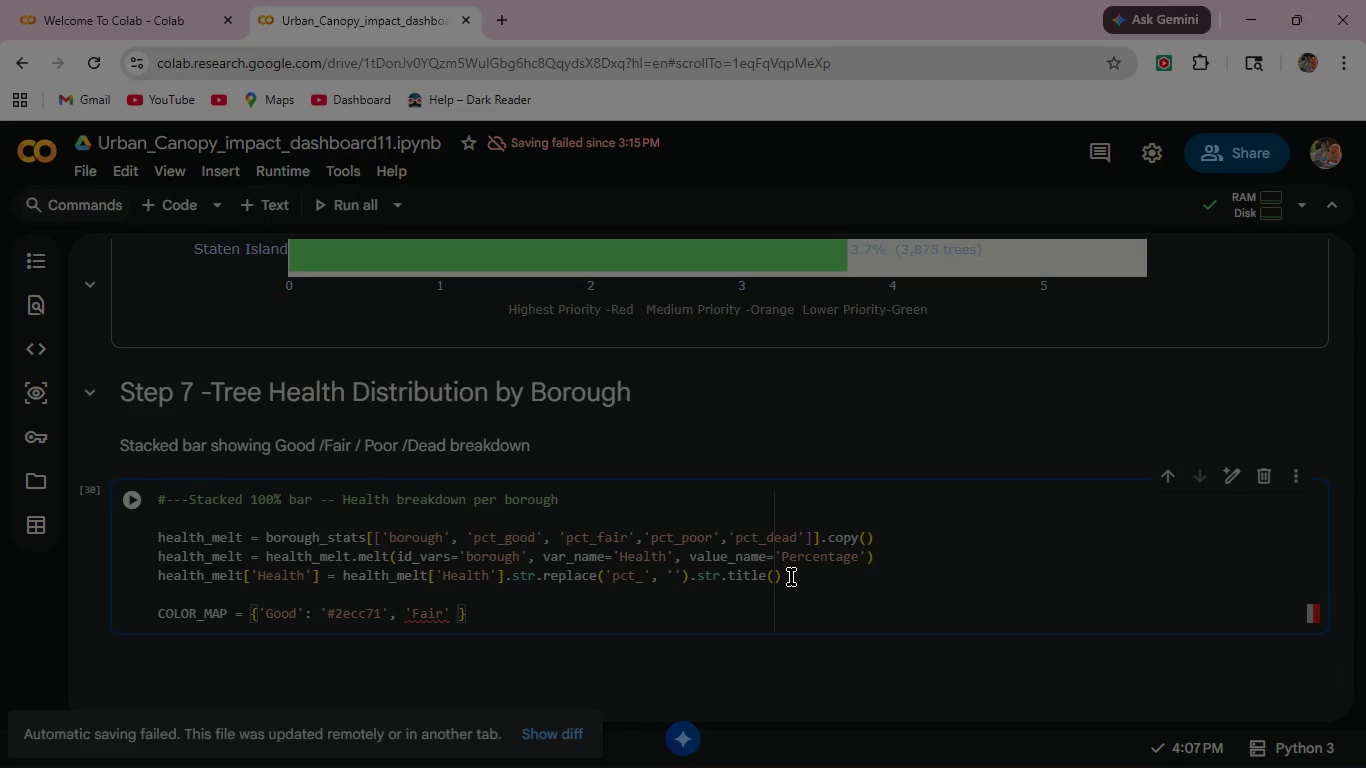 
key(Backspace)
 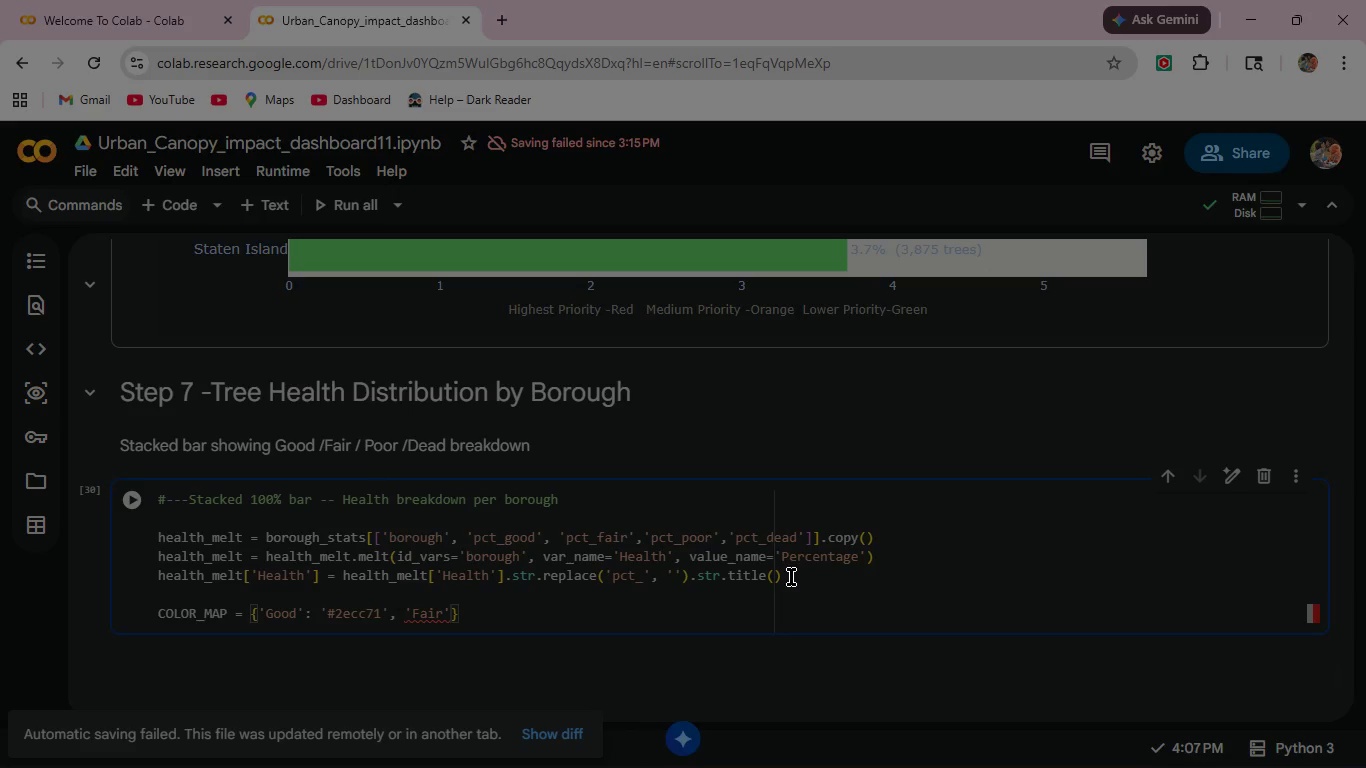 
key(Shift+ShiftRight)
 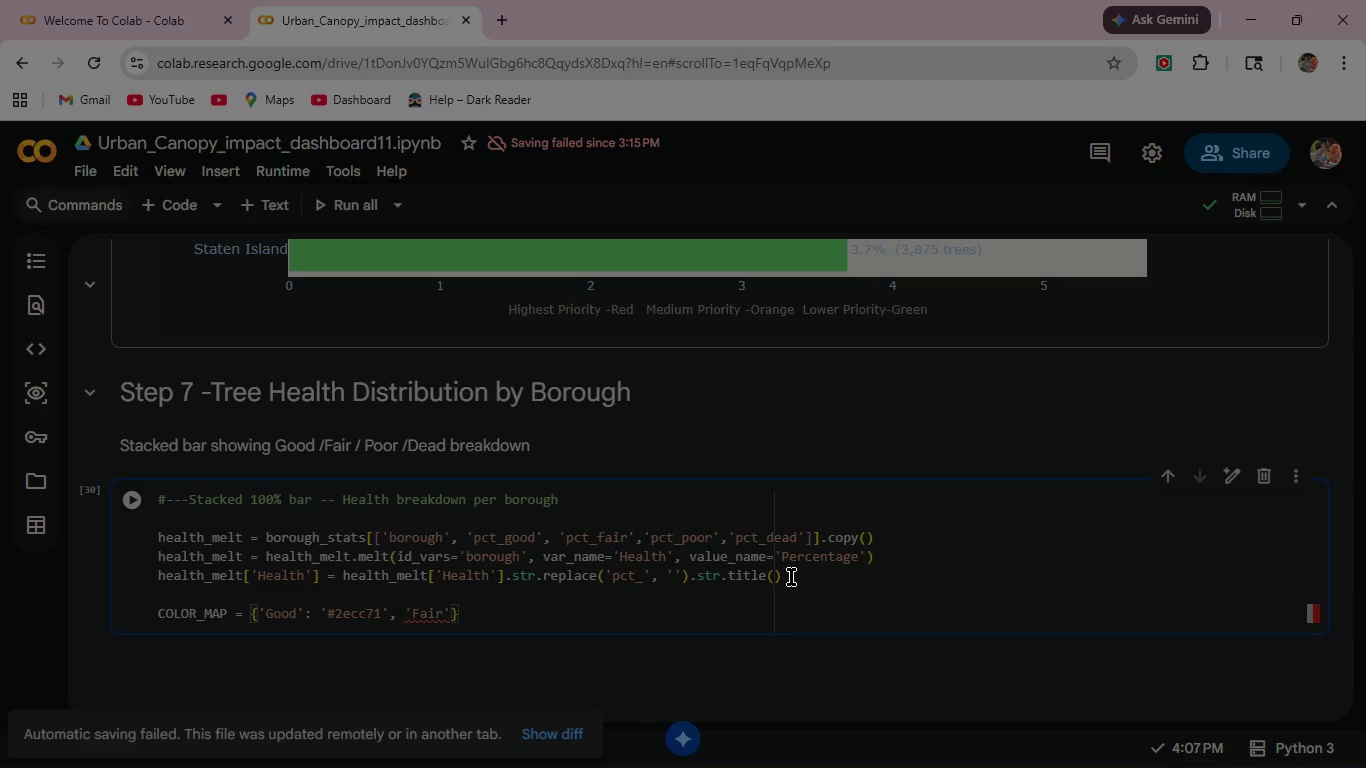 
key(Shift+Semicolon)
 